 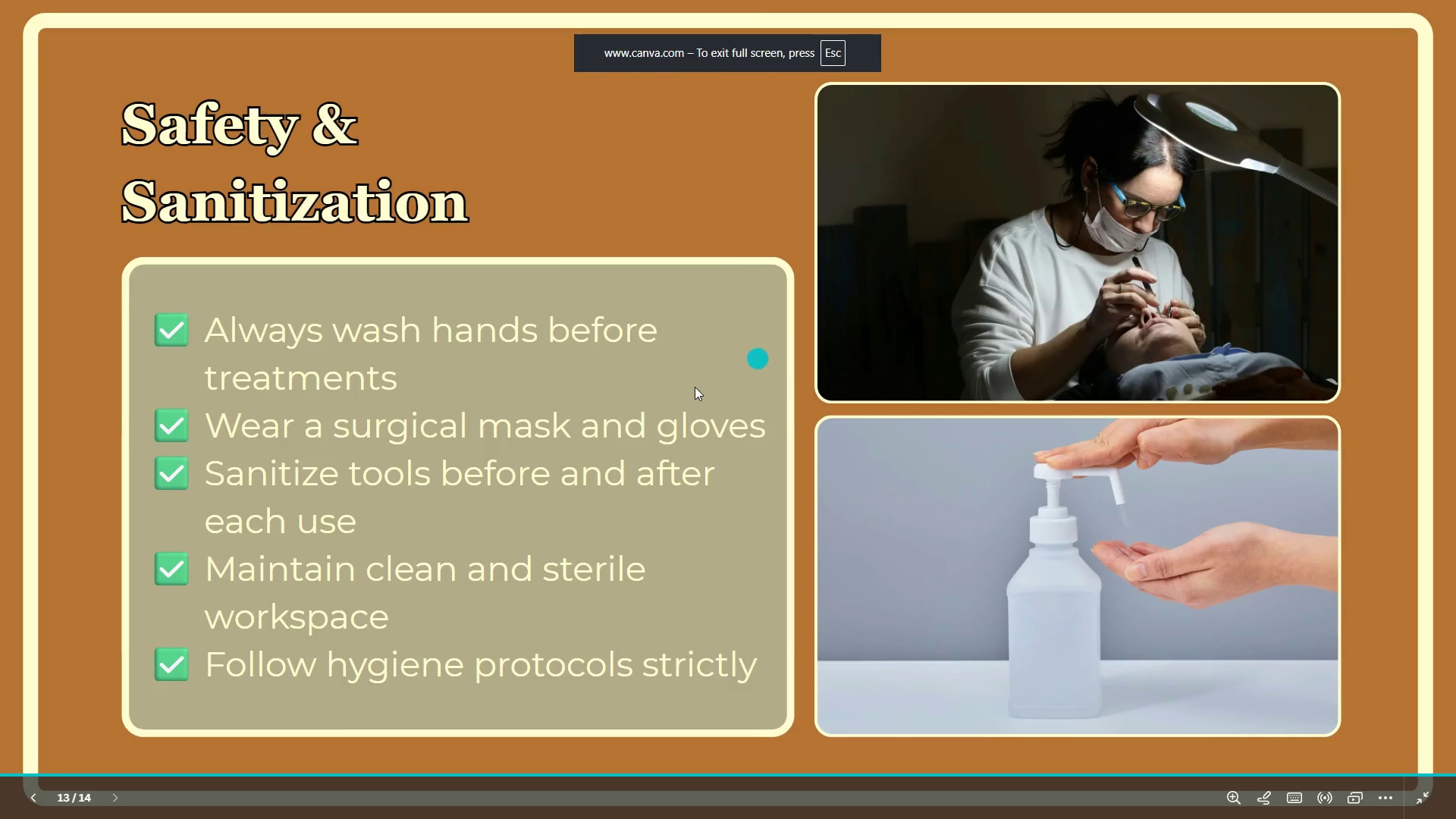 
key(ArrowLeft)
 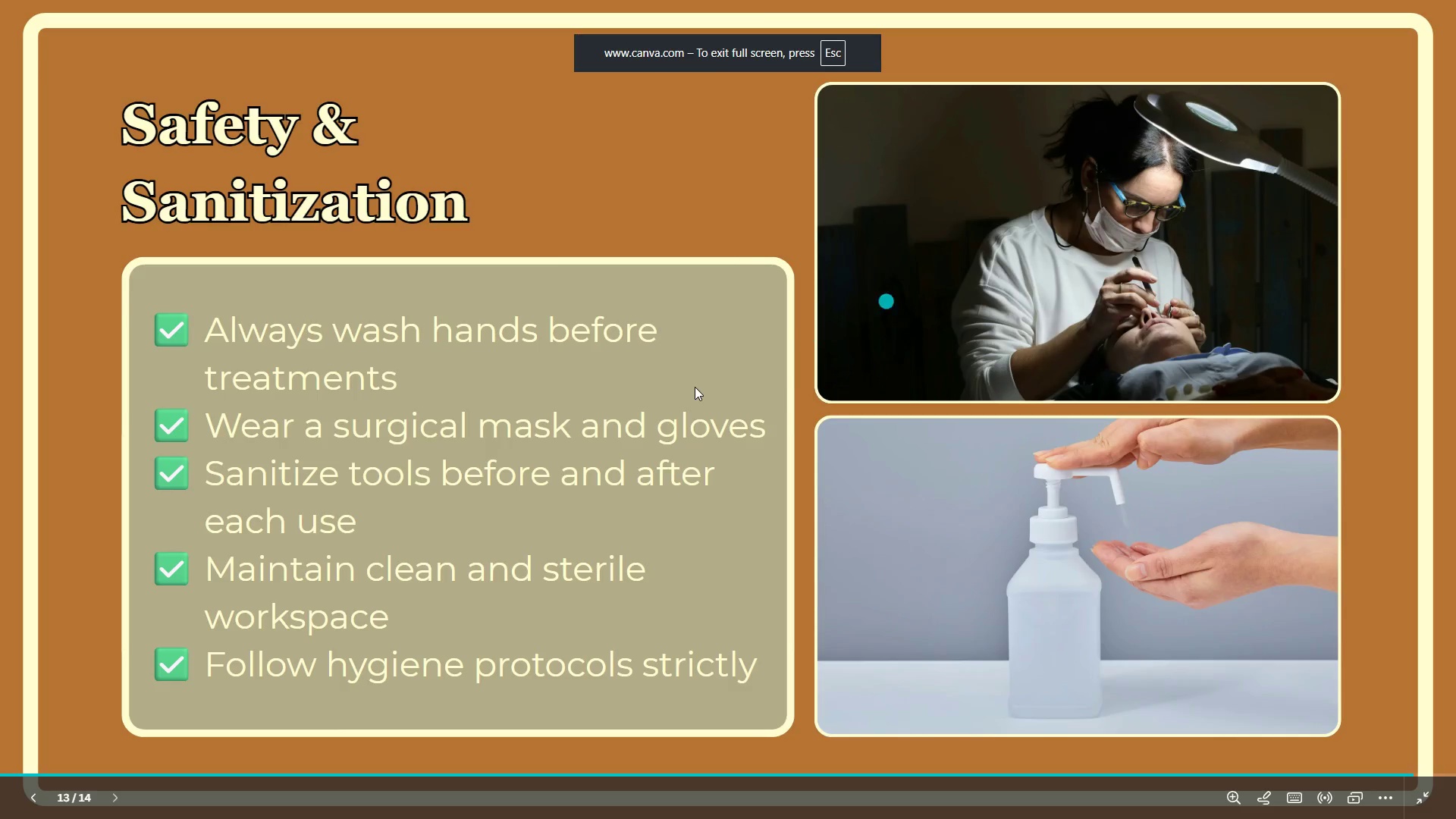 
key(ArrowLeft)
 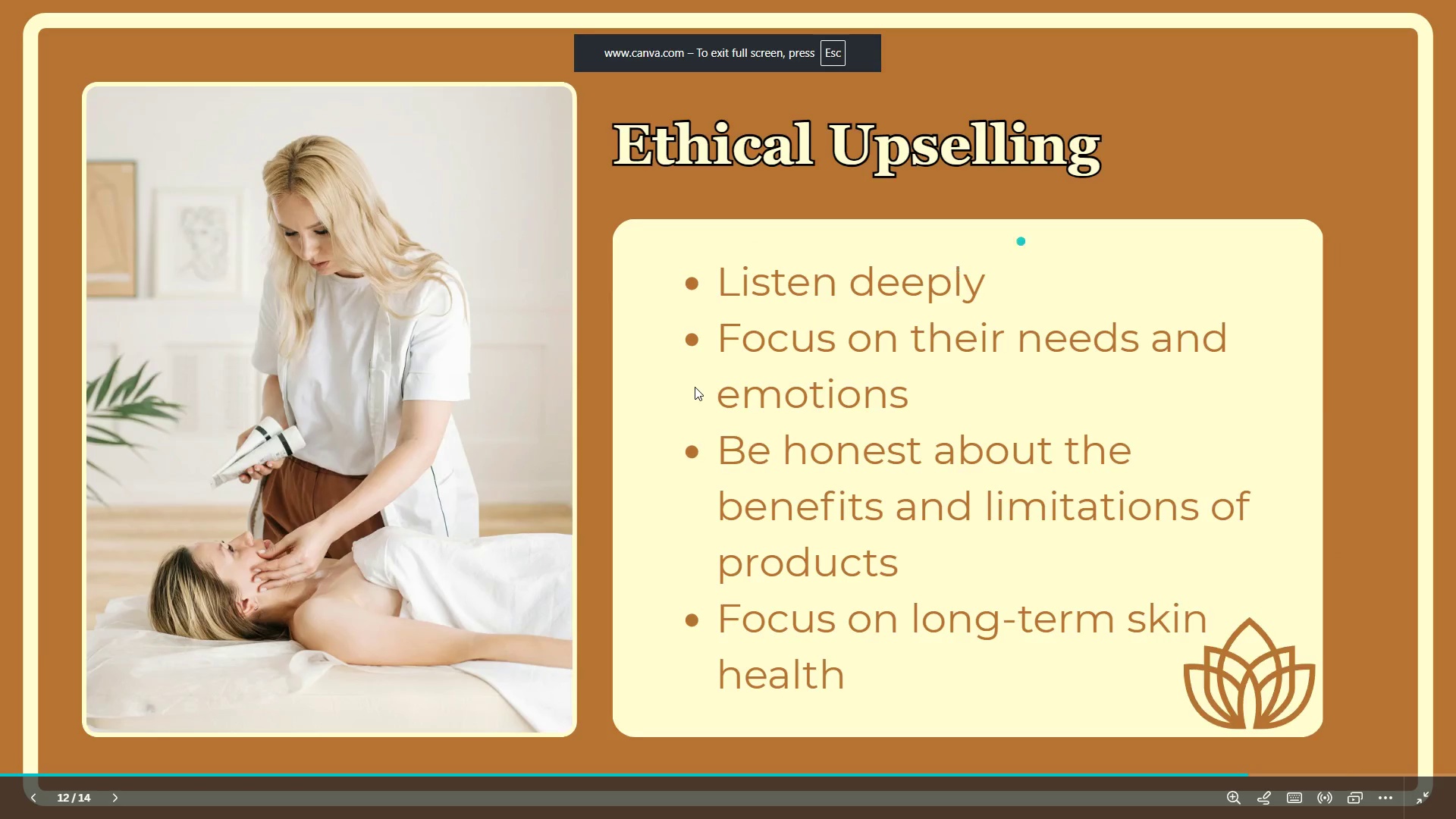 
key(ArrowLeft)
 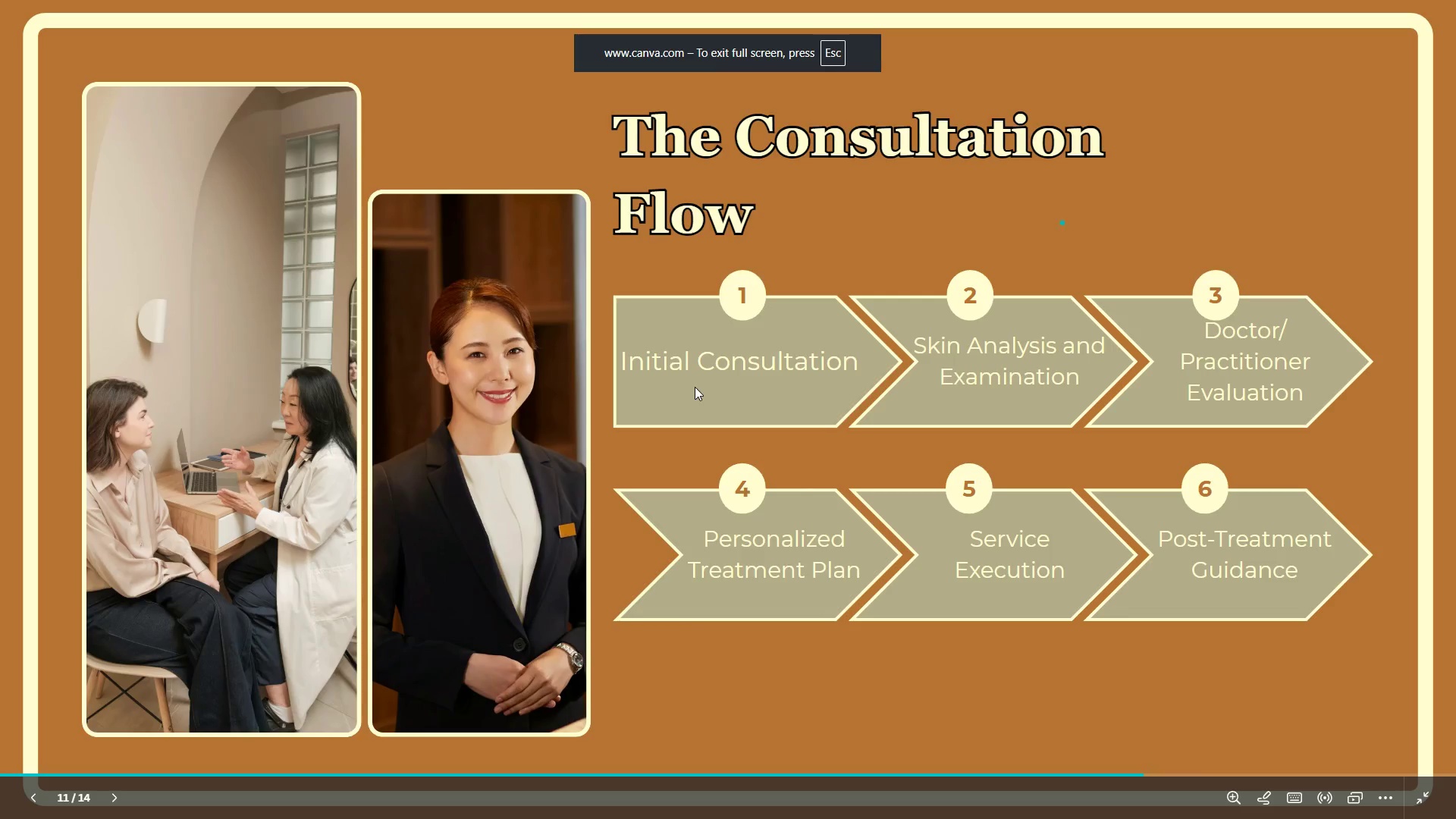 
key(ArrowLeft)
 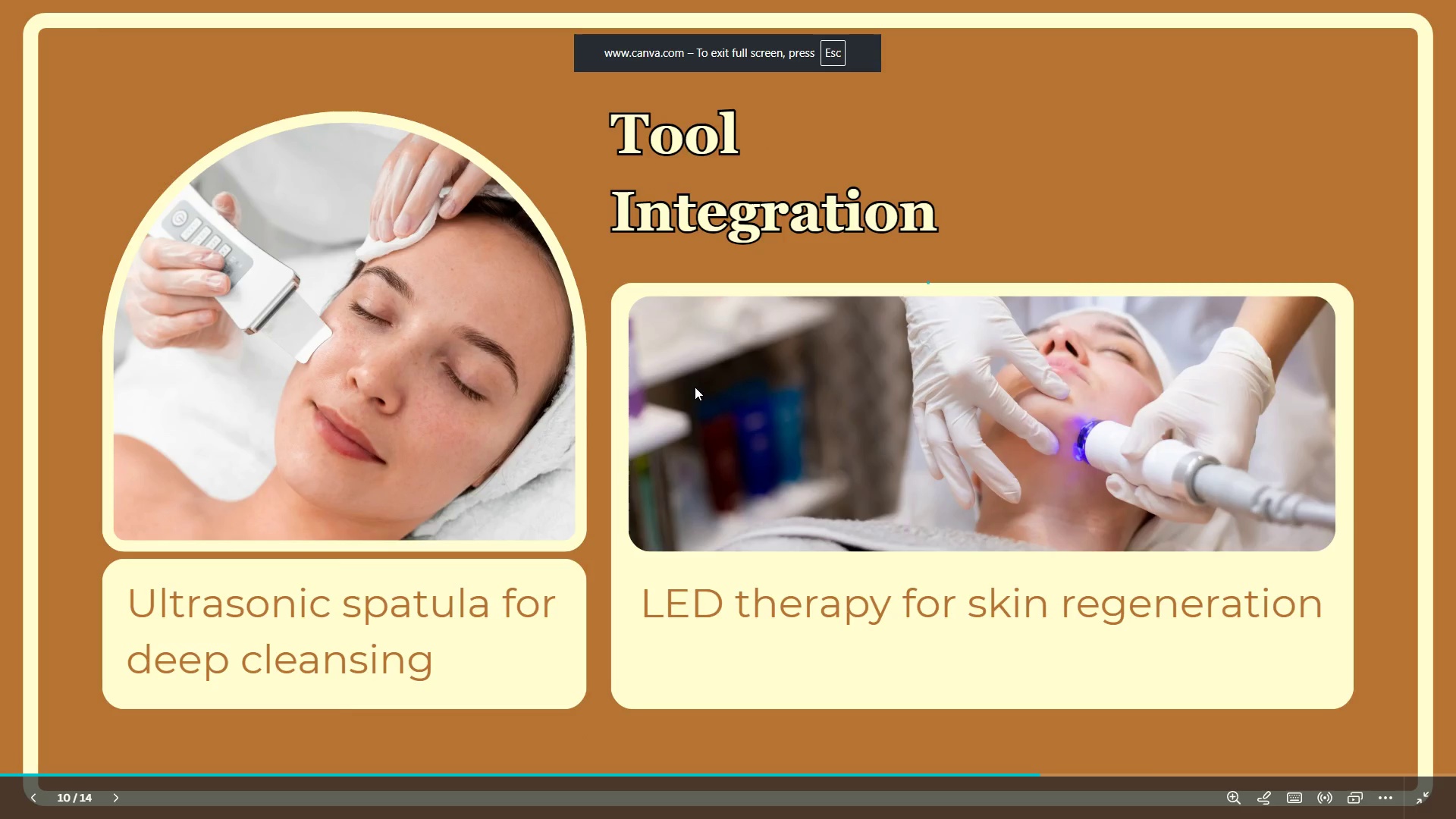 
key(ArrowLeft)
 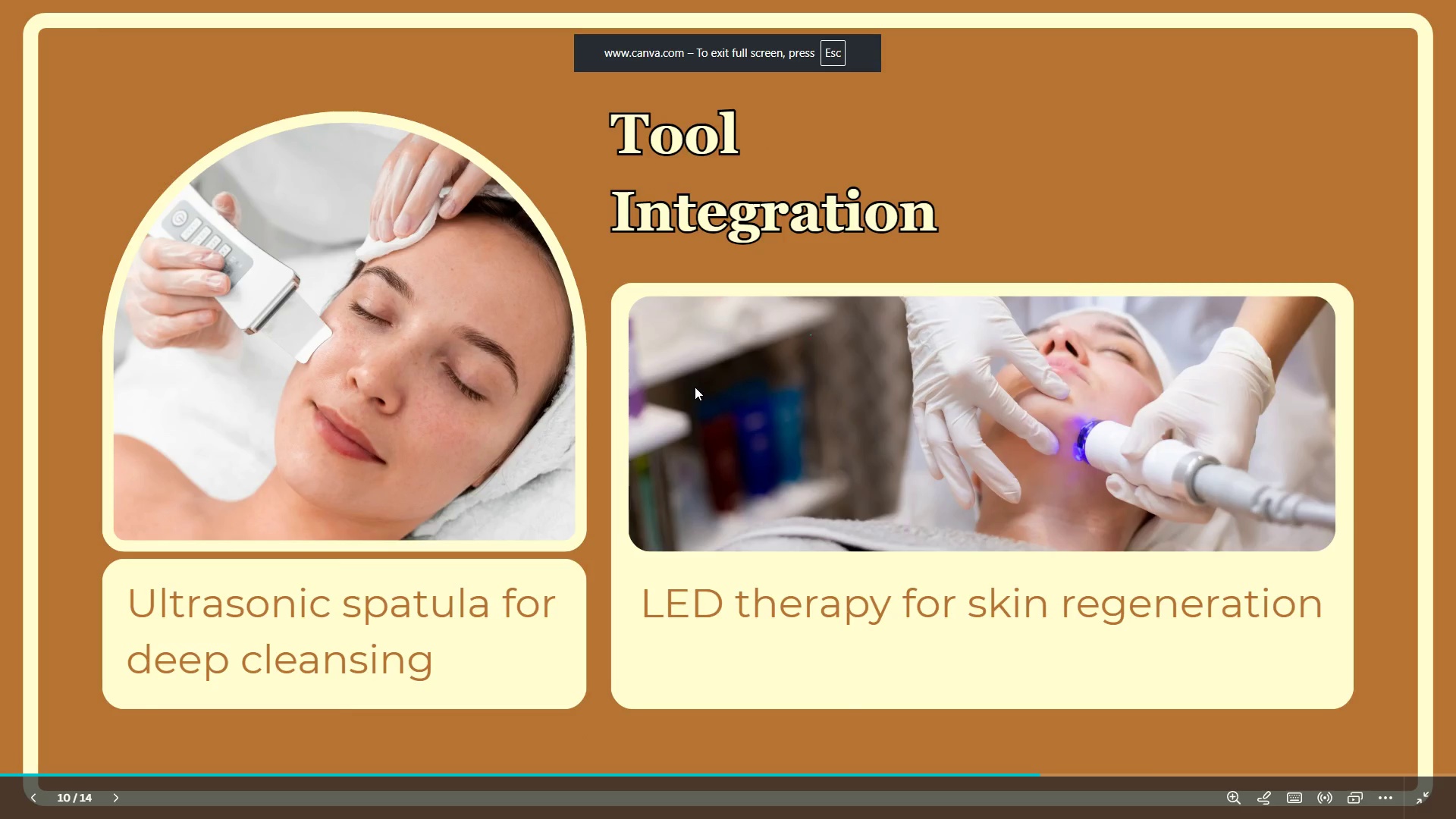 
key(ArrowLeft)
 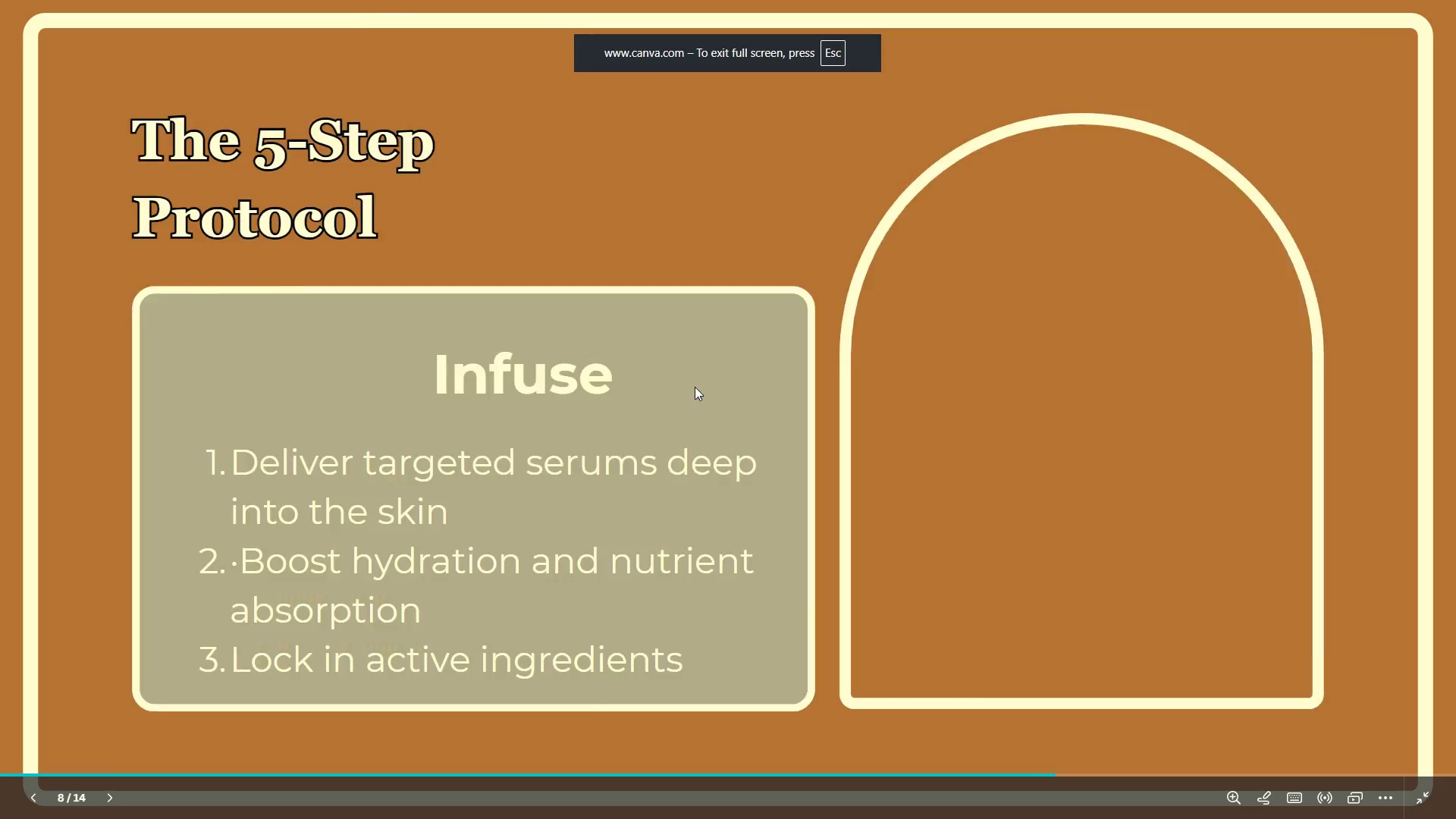 
key(ArrowLeft)
 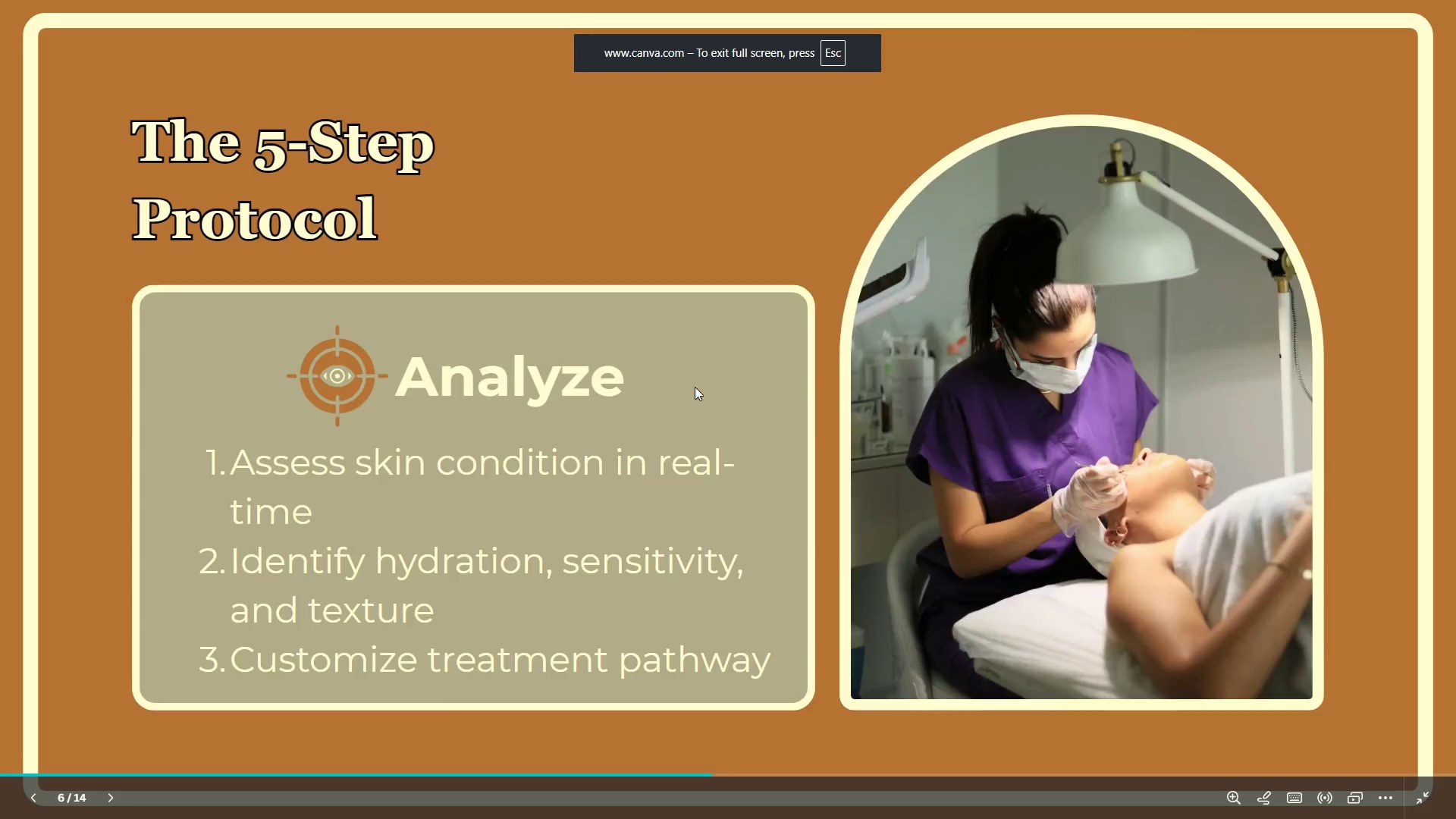 
key(ArrowLeft)
 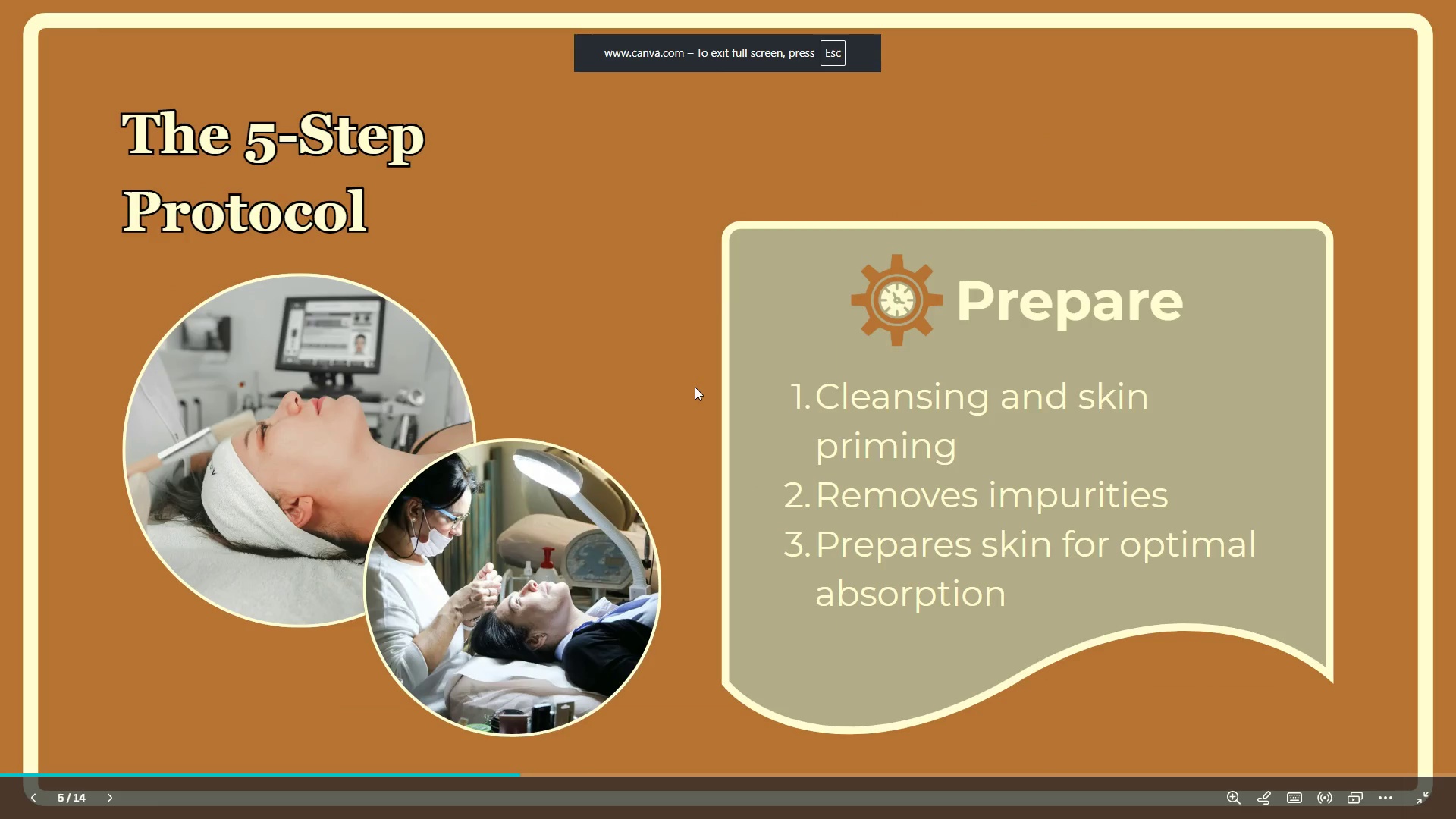 
key(ArrowLeft)
 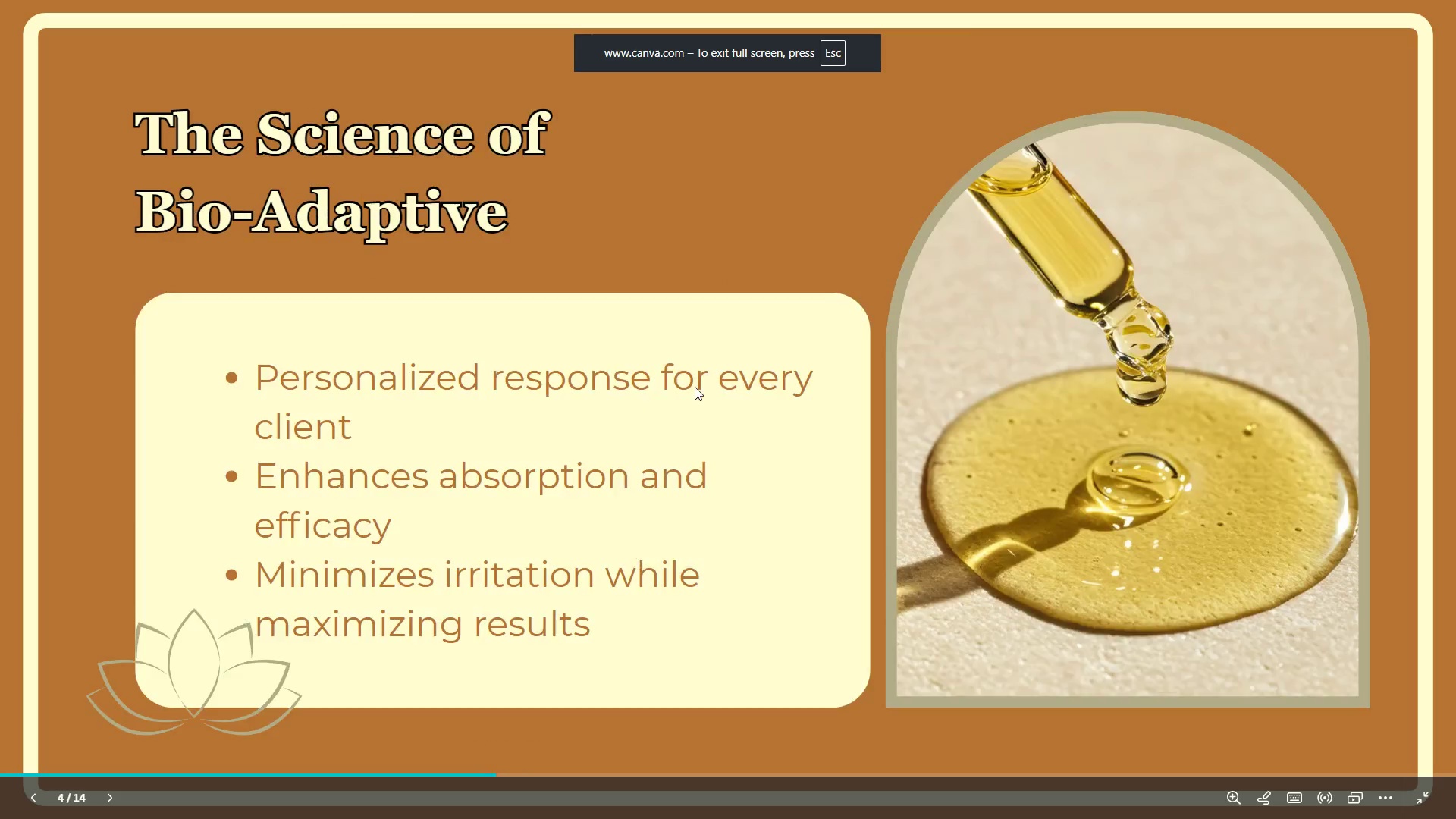 
key(ArrowLeft)
 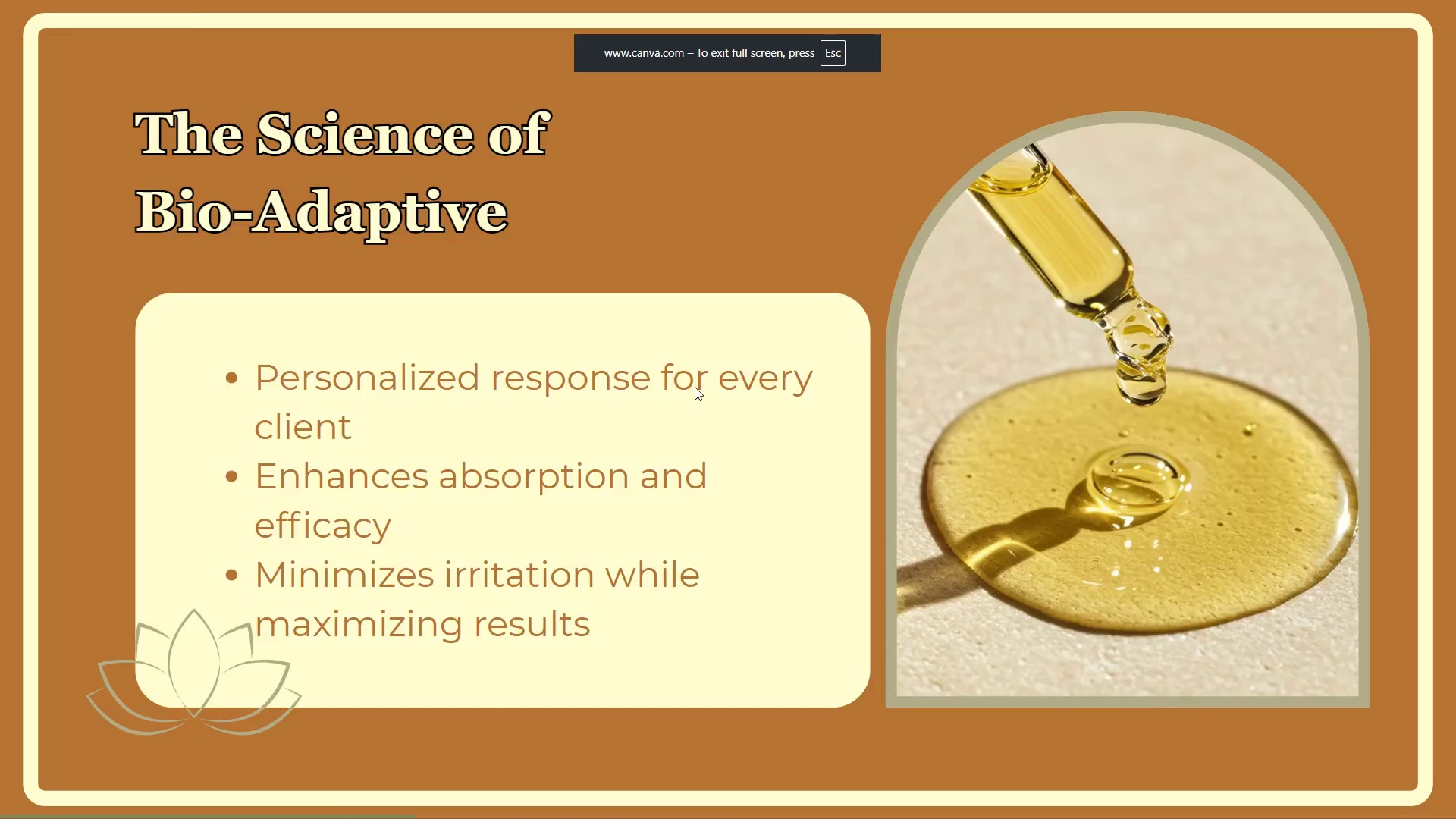 
key(ArrowLeft)
 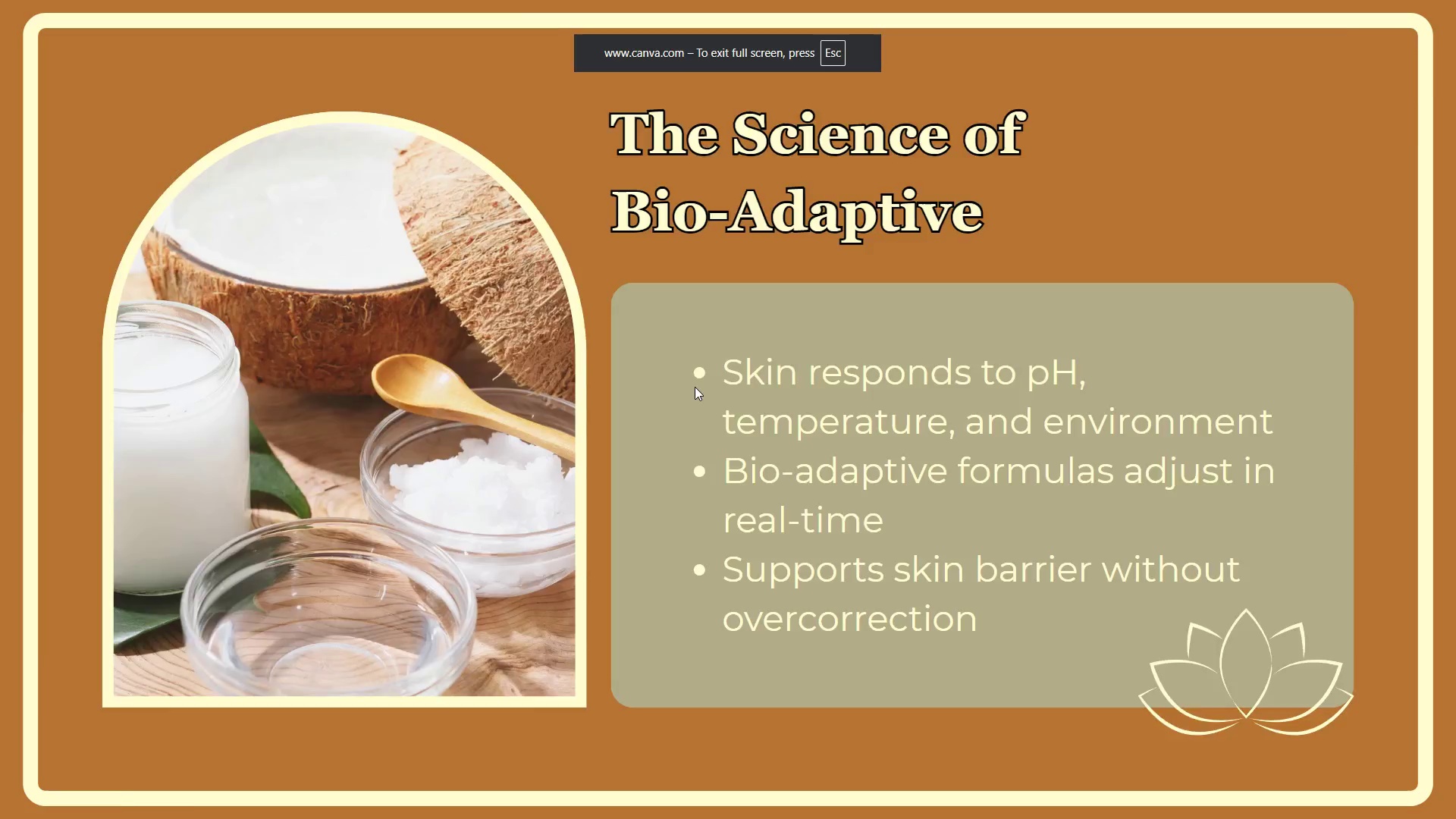 
key(ArrowLeft)
 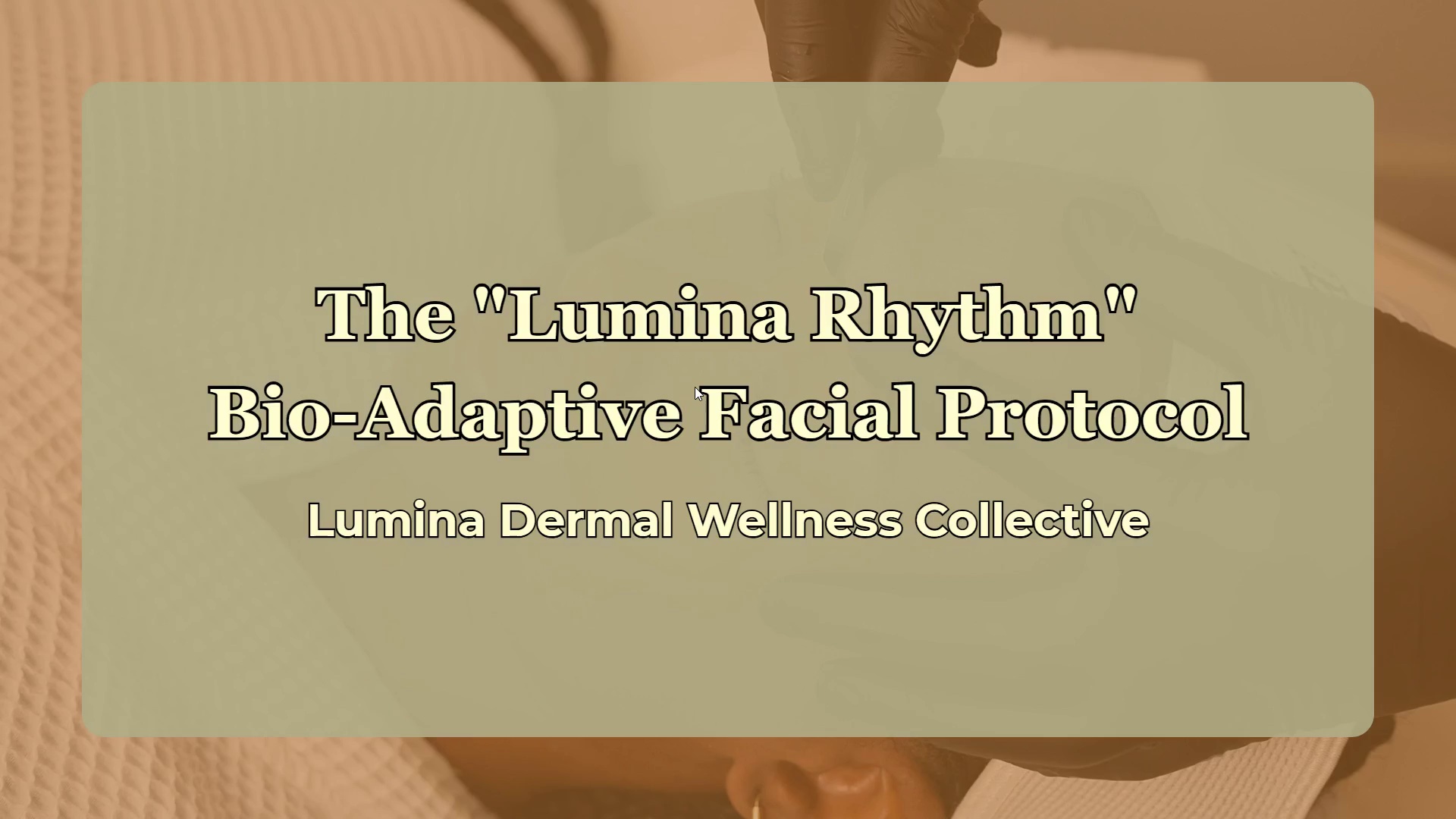 
wait(6.17)
 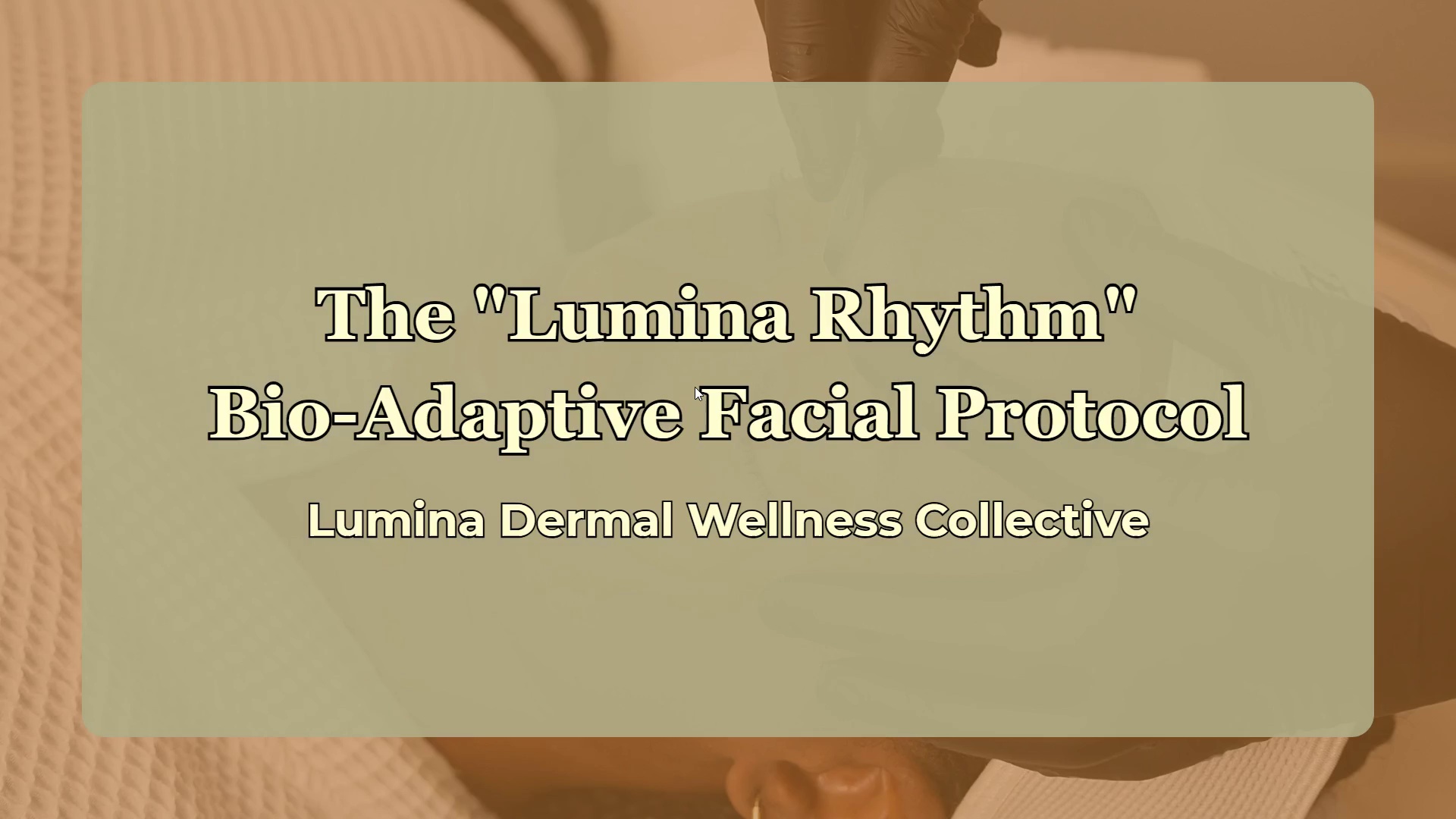 
key(ArrowRight)
 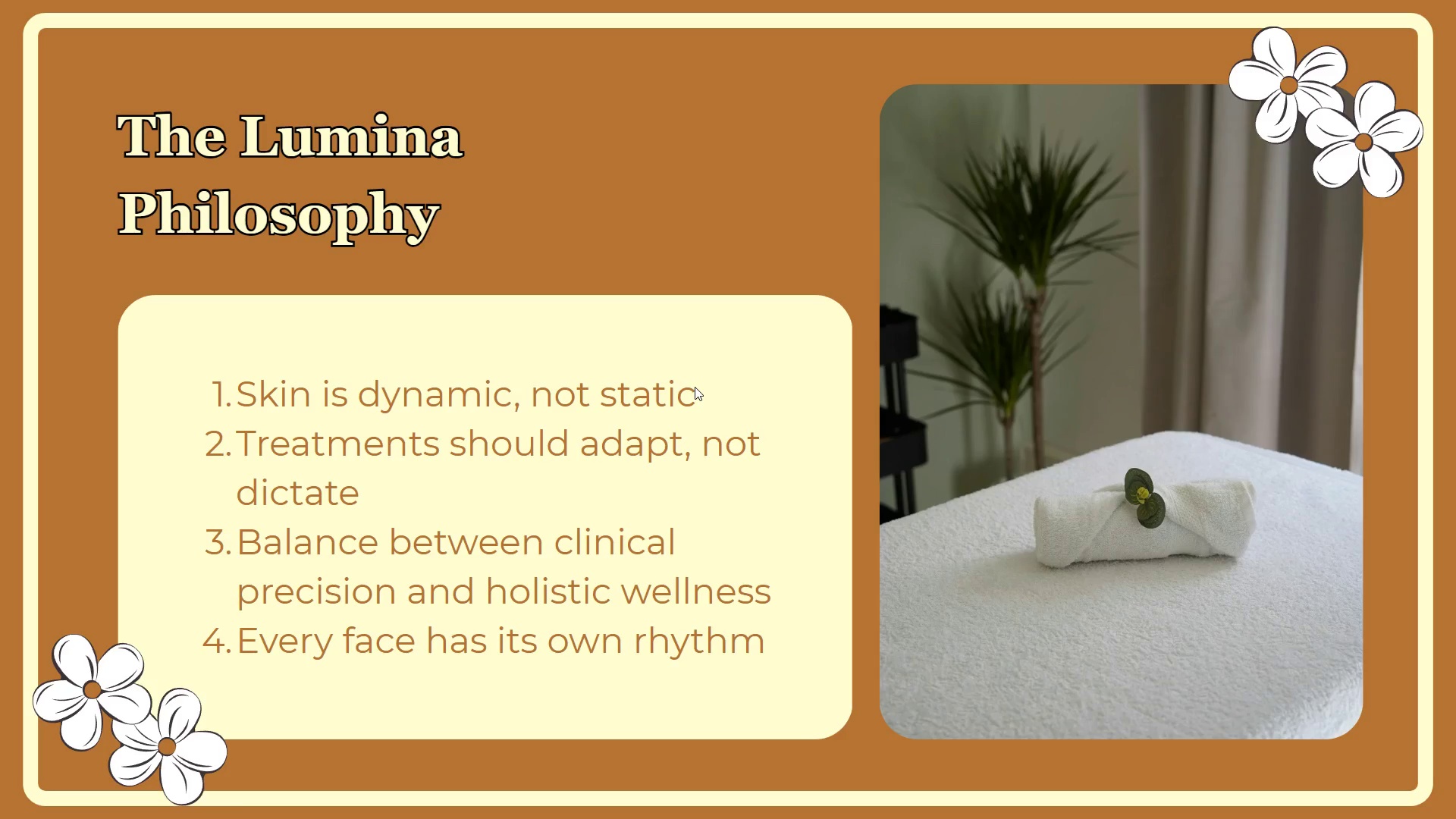 
wait(9.69)
 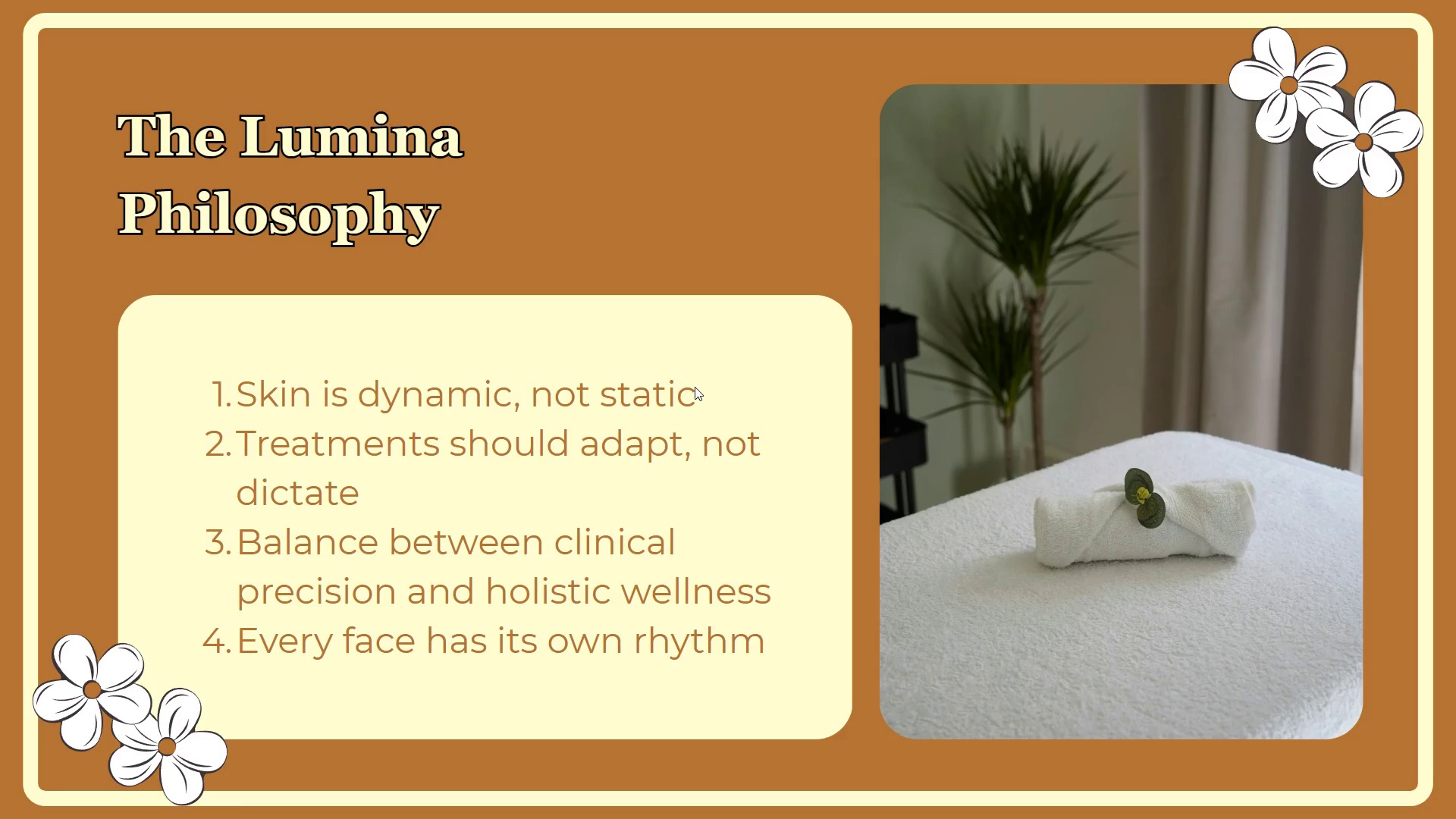 
key(ArrowRight)
 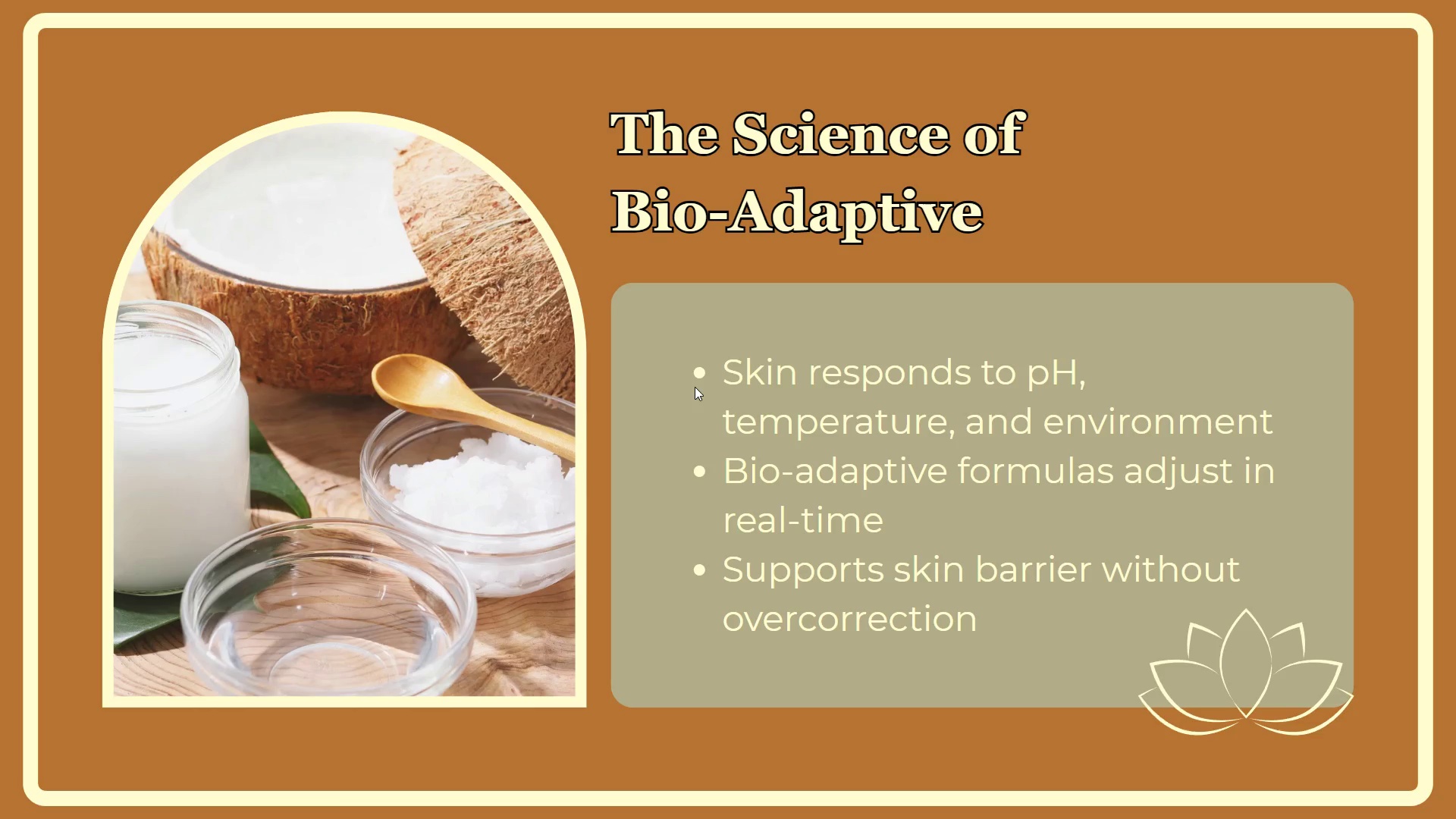 
key(ArrowRight)
 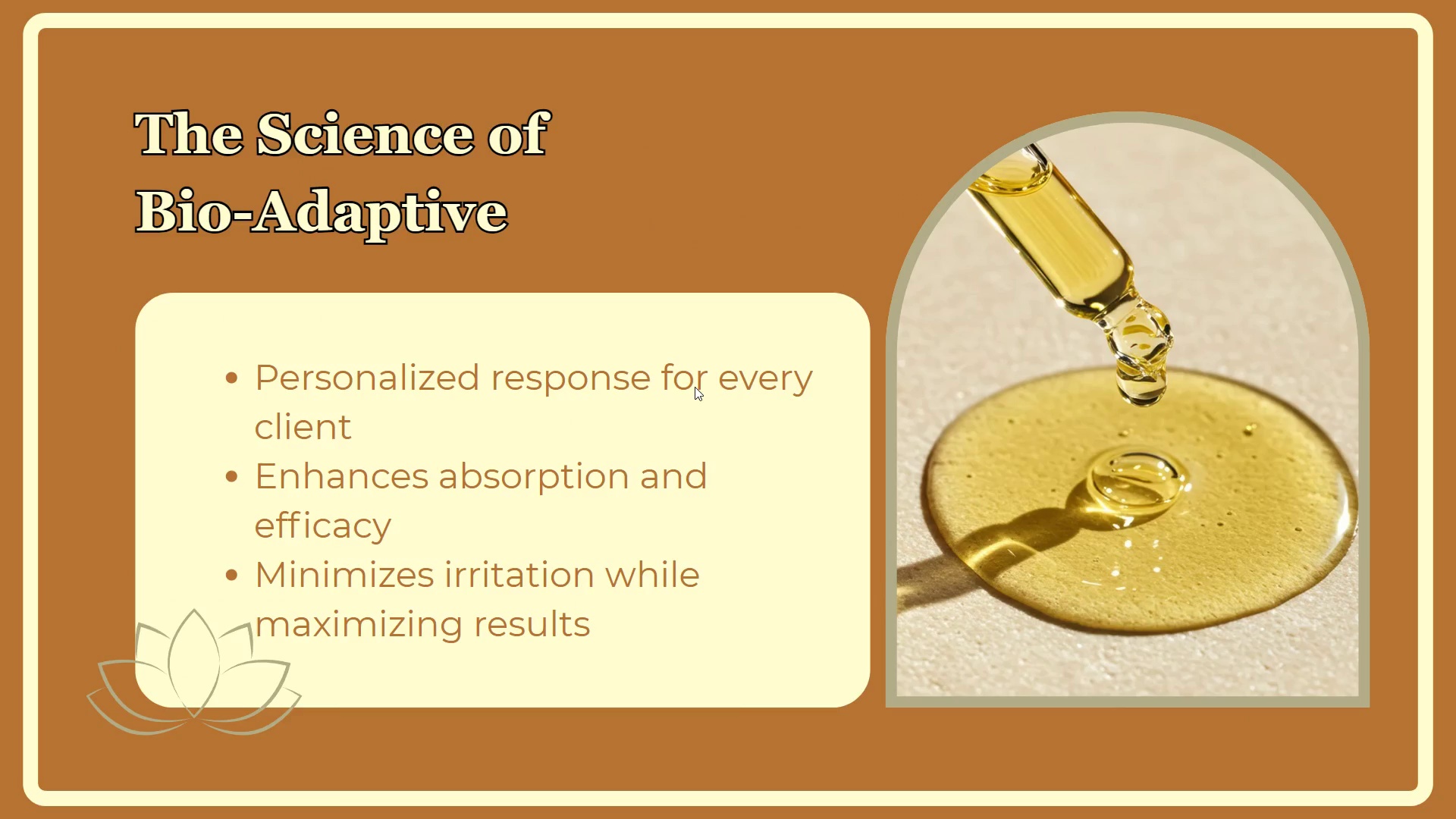 
key(ArrowRight)
 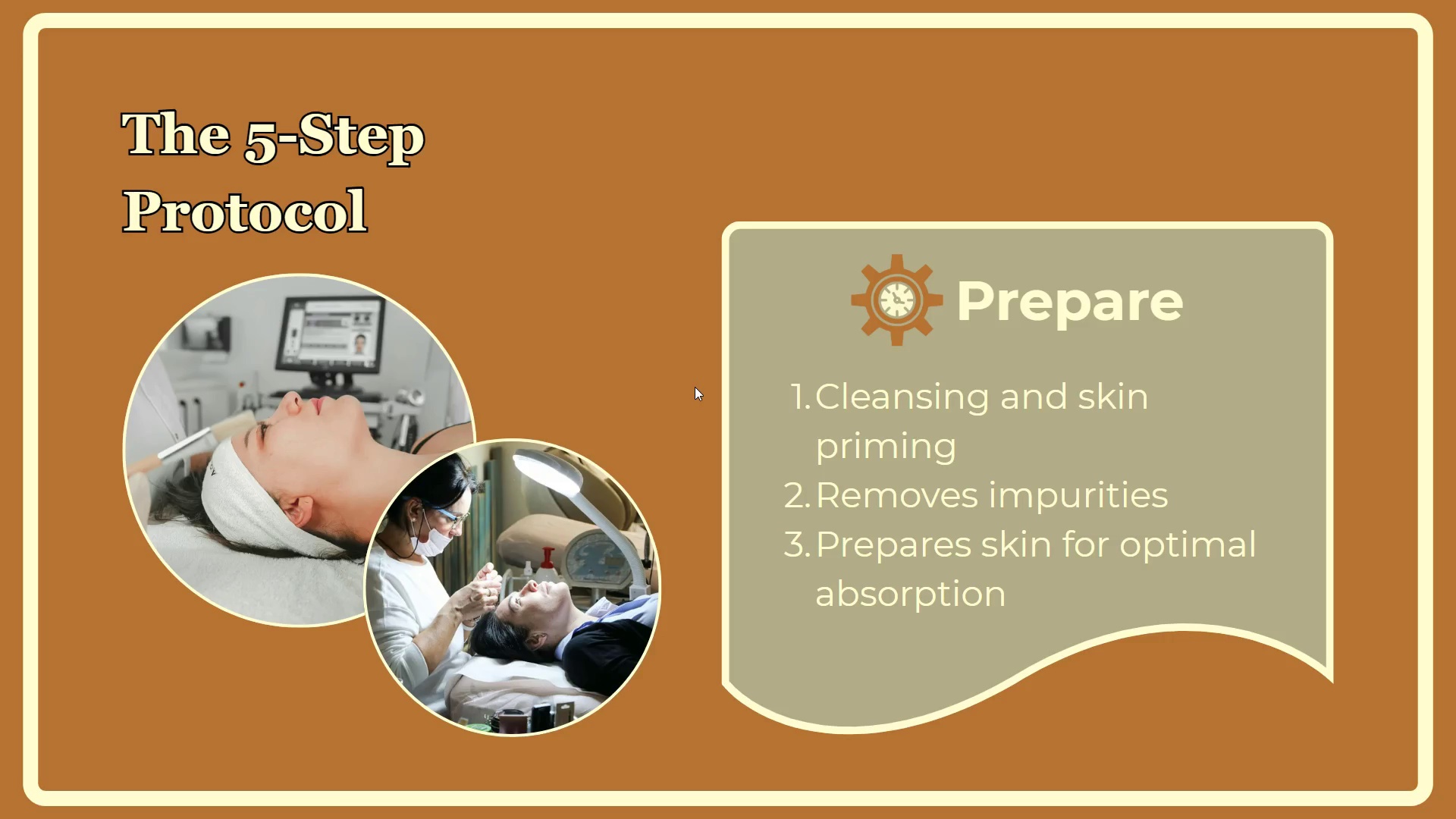 
wait(5.05)
 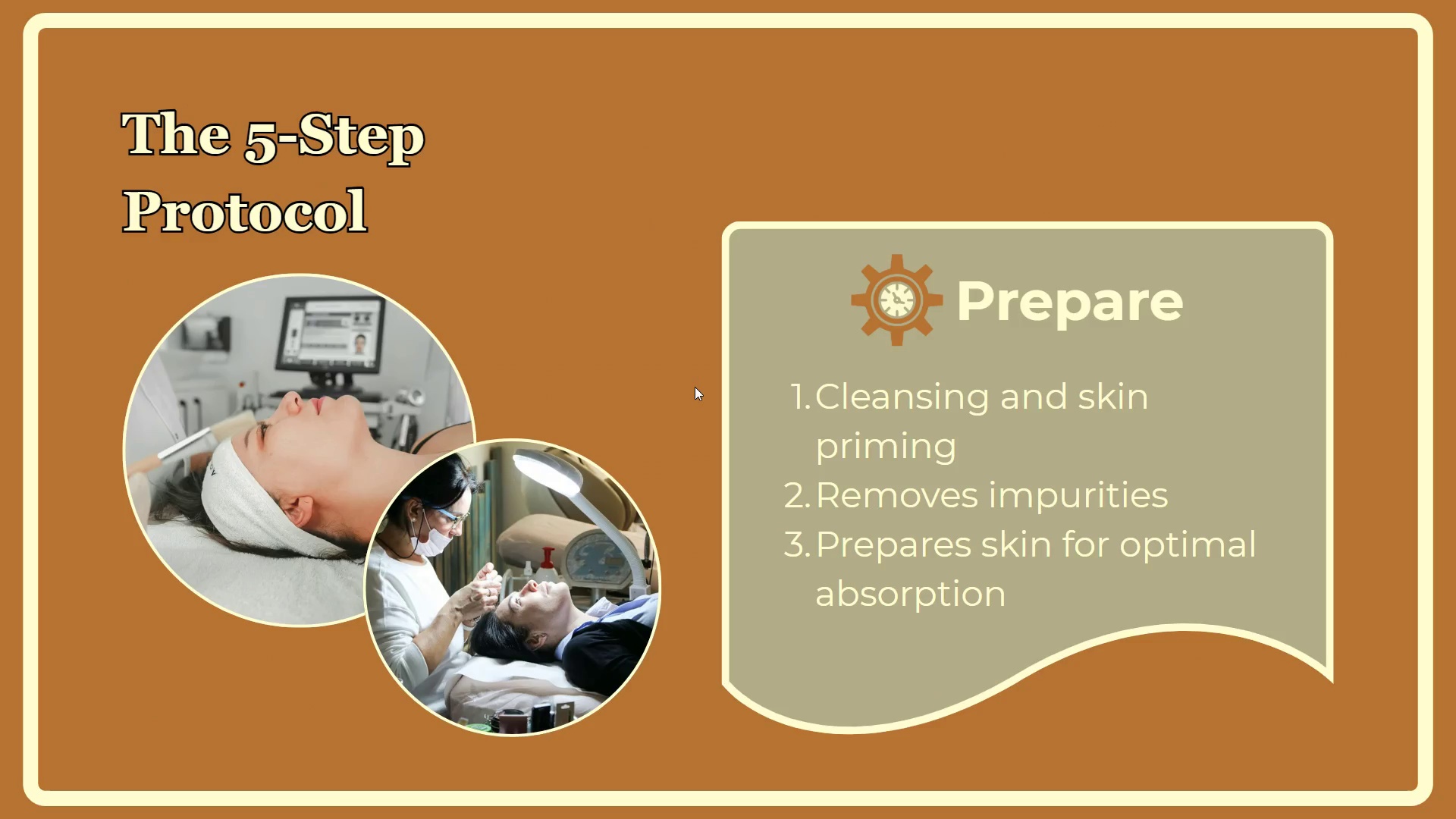 
key(ArrowRight)
 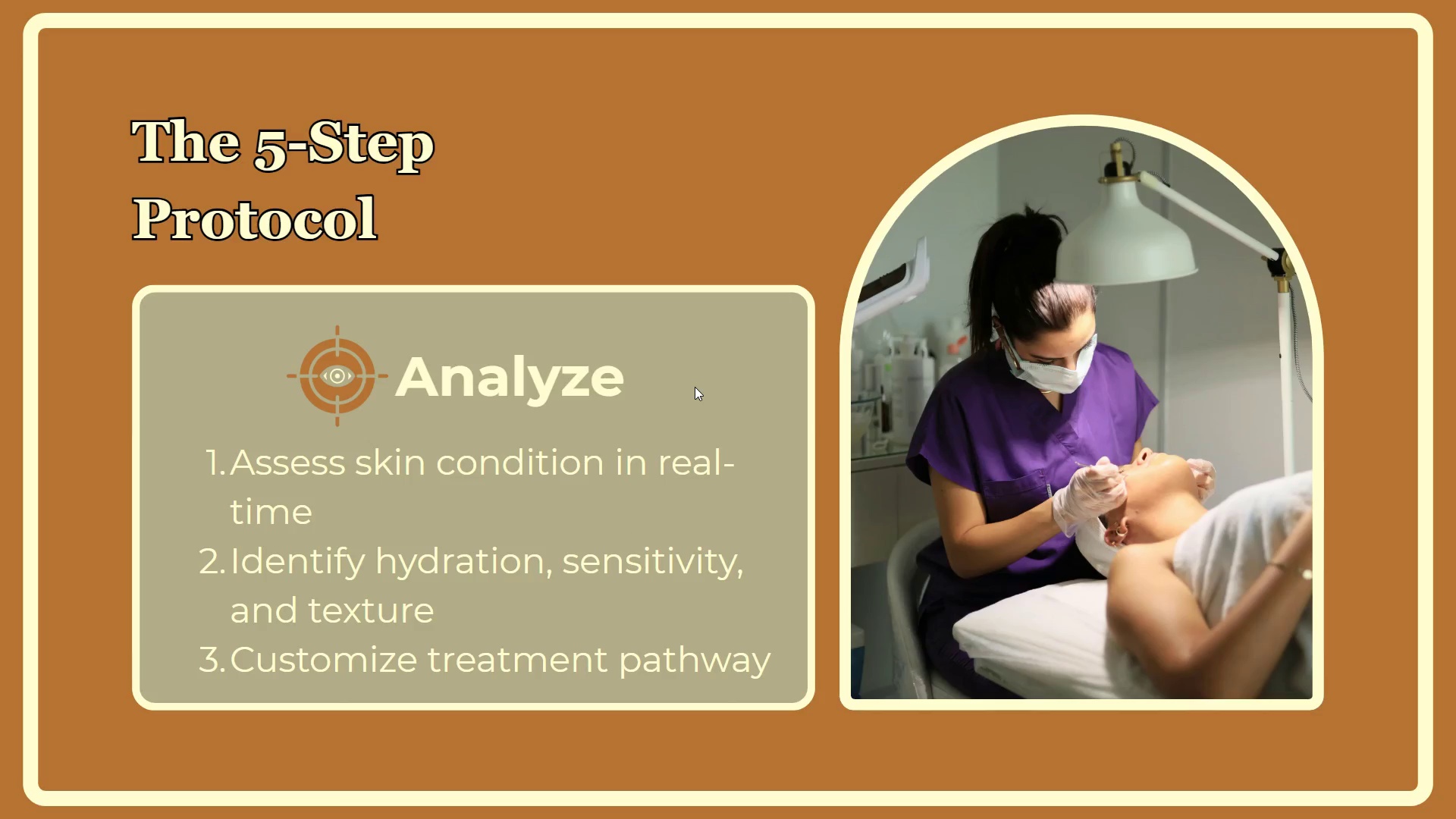 
key(ArrowRight)
 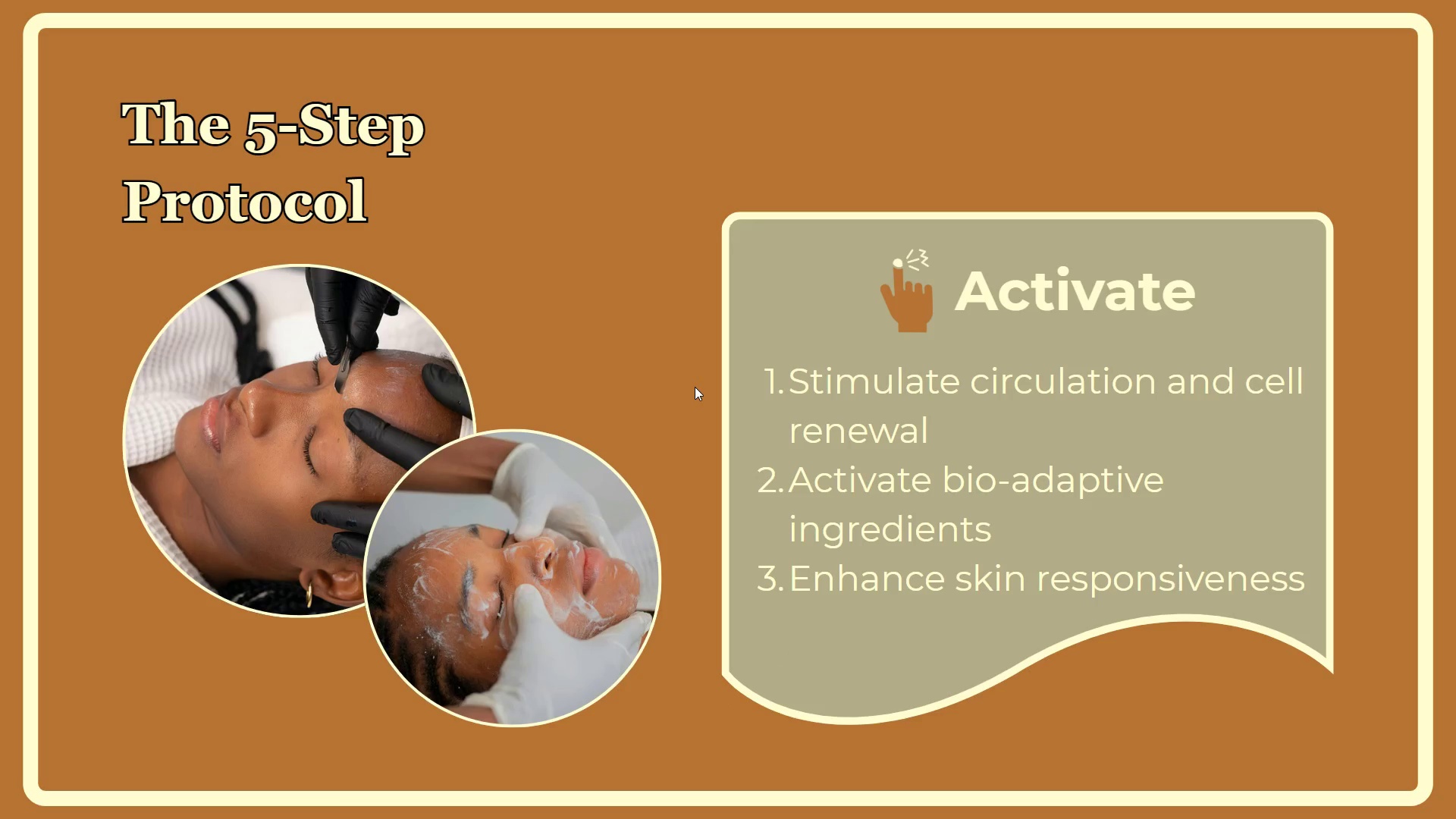 
key(ArrowLeft)
 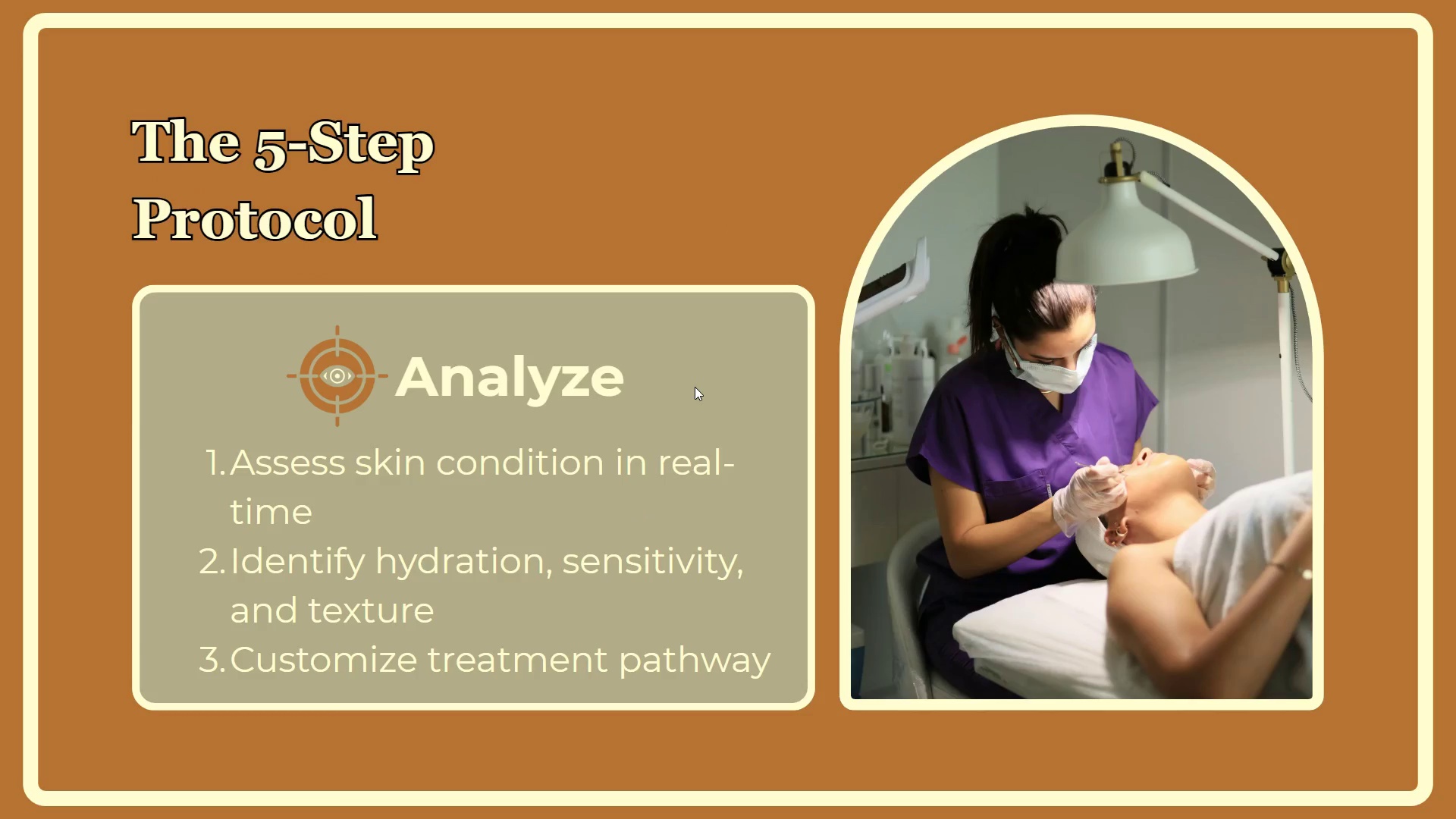 
key(ArrowLeft)
 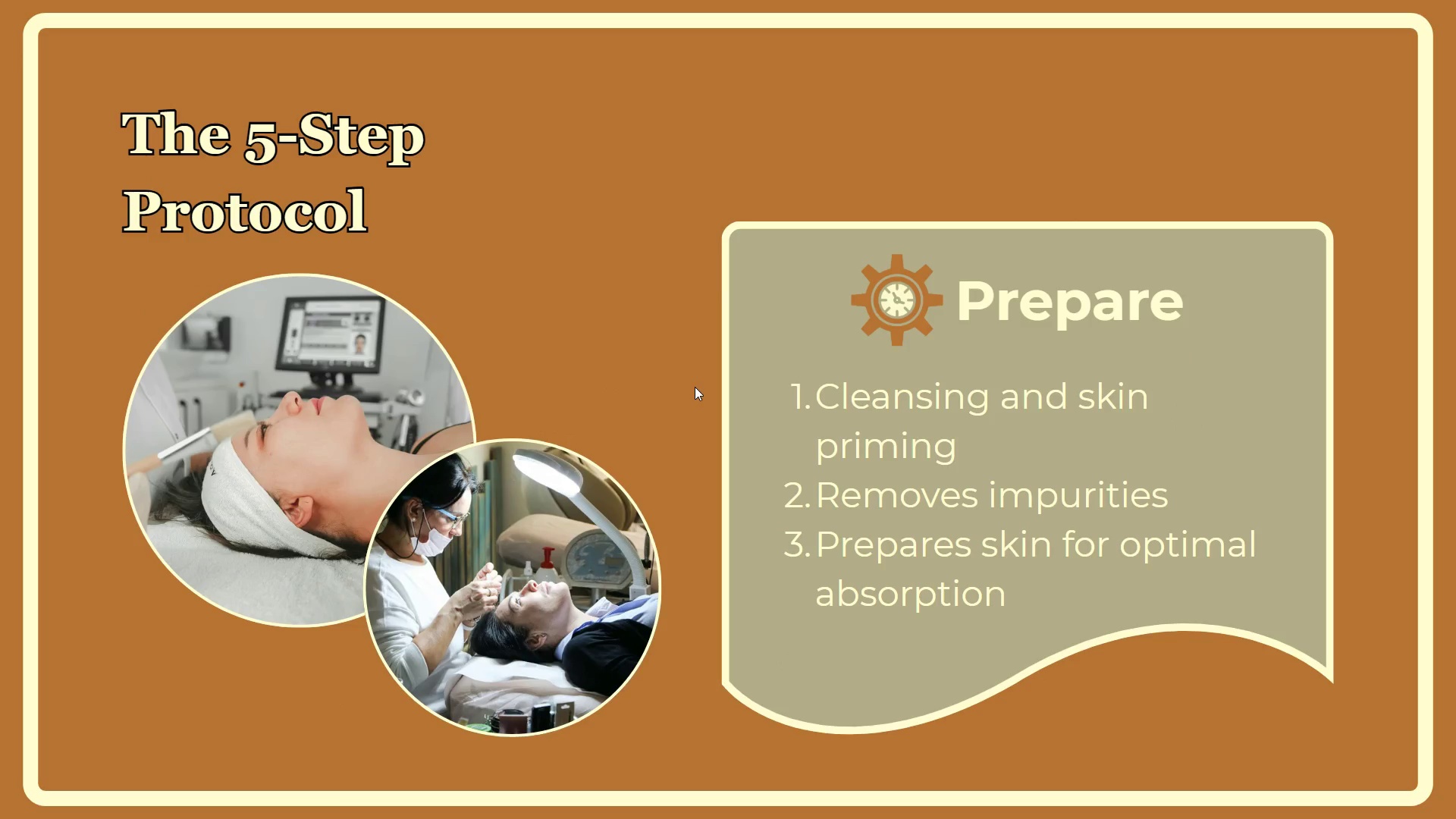 
key(ArrowRight)
 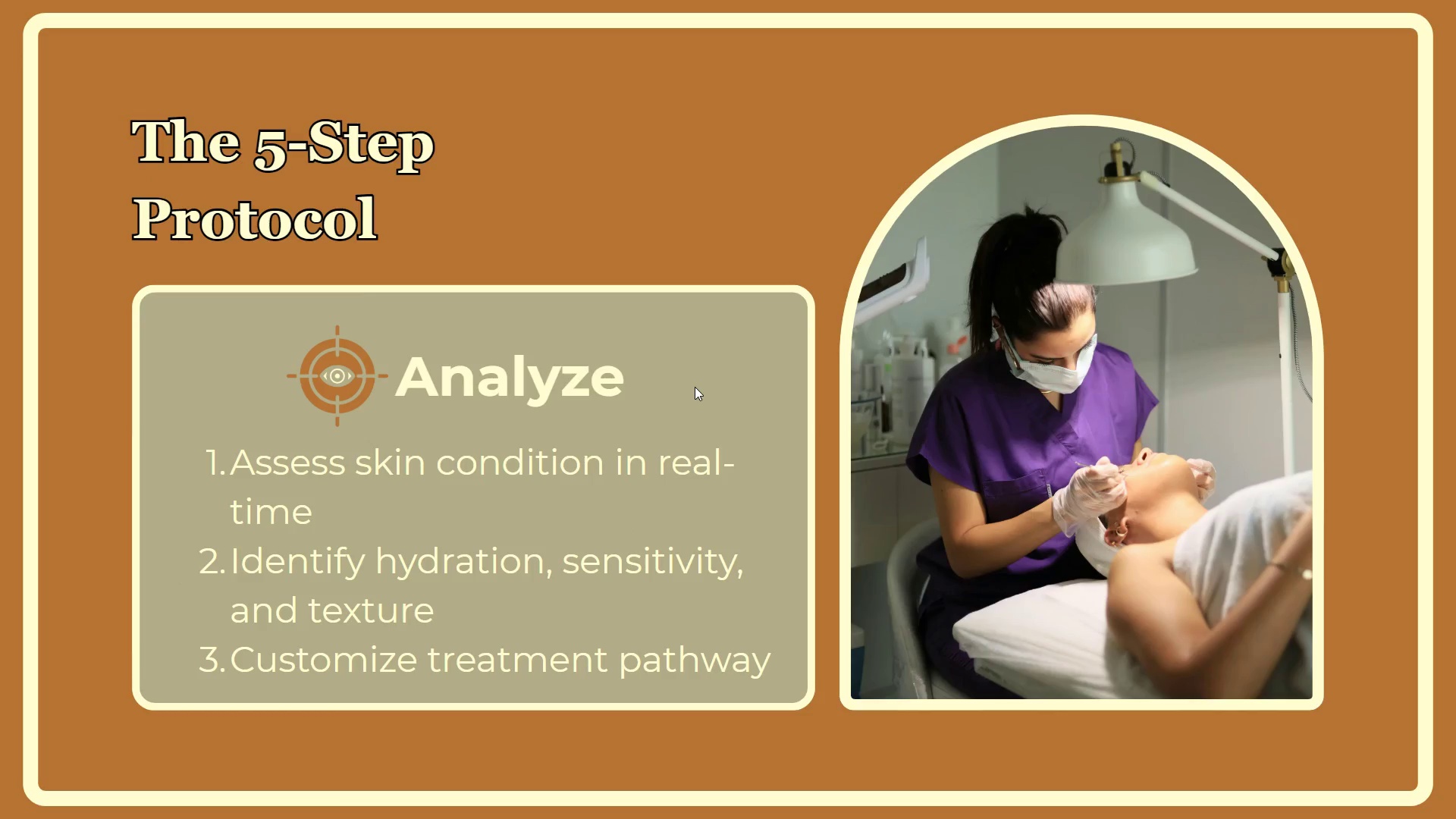 
key(ArrowRight)
 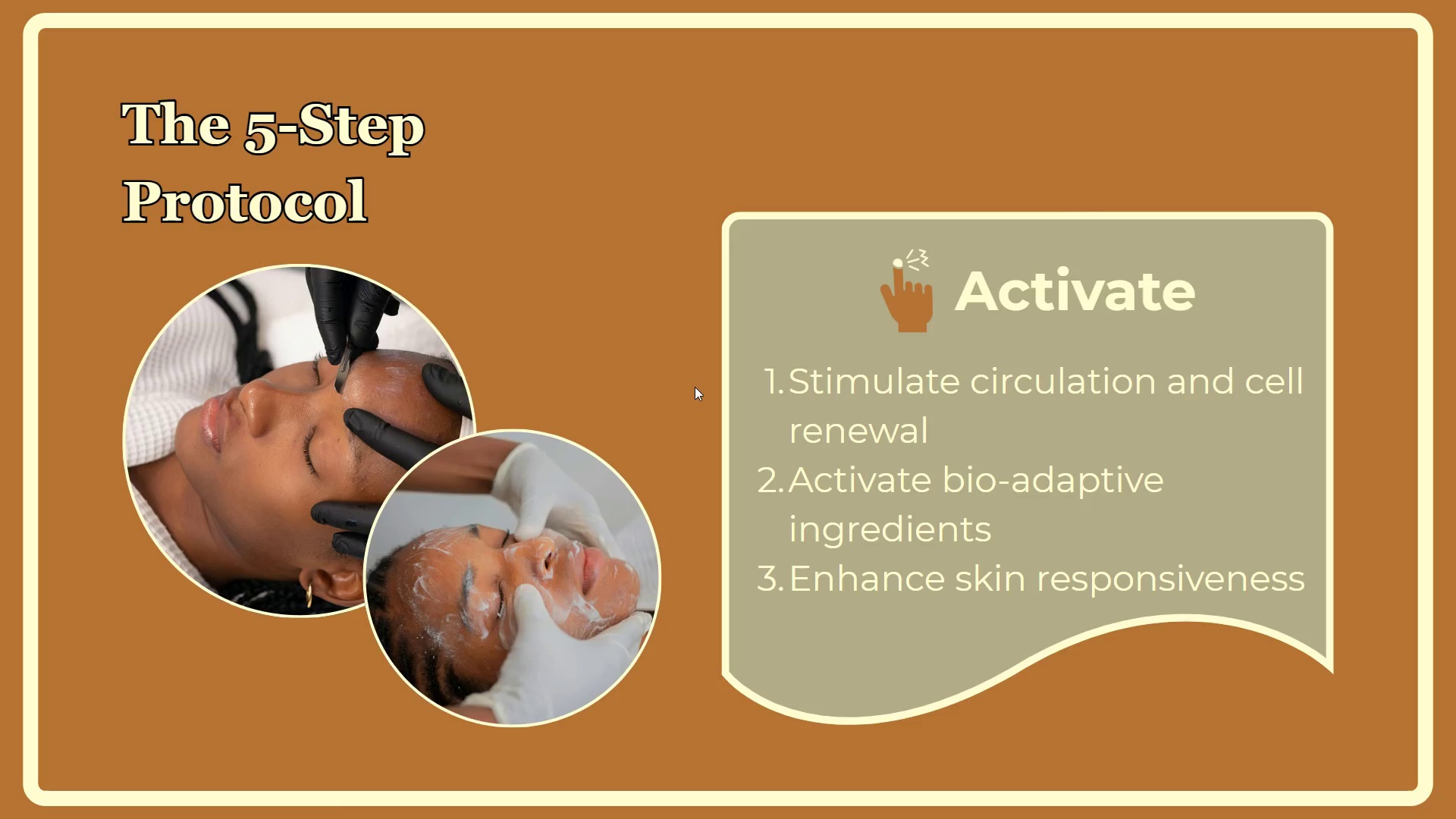 
key(ArrowRight)
 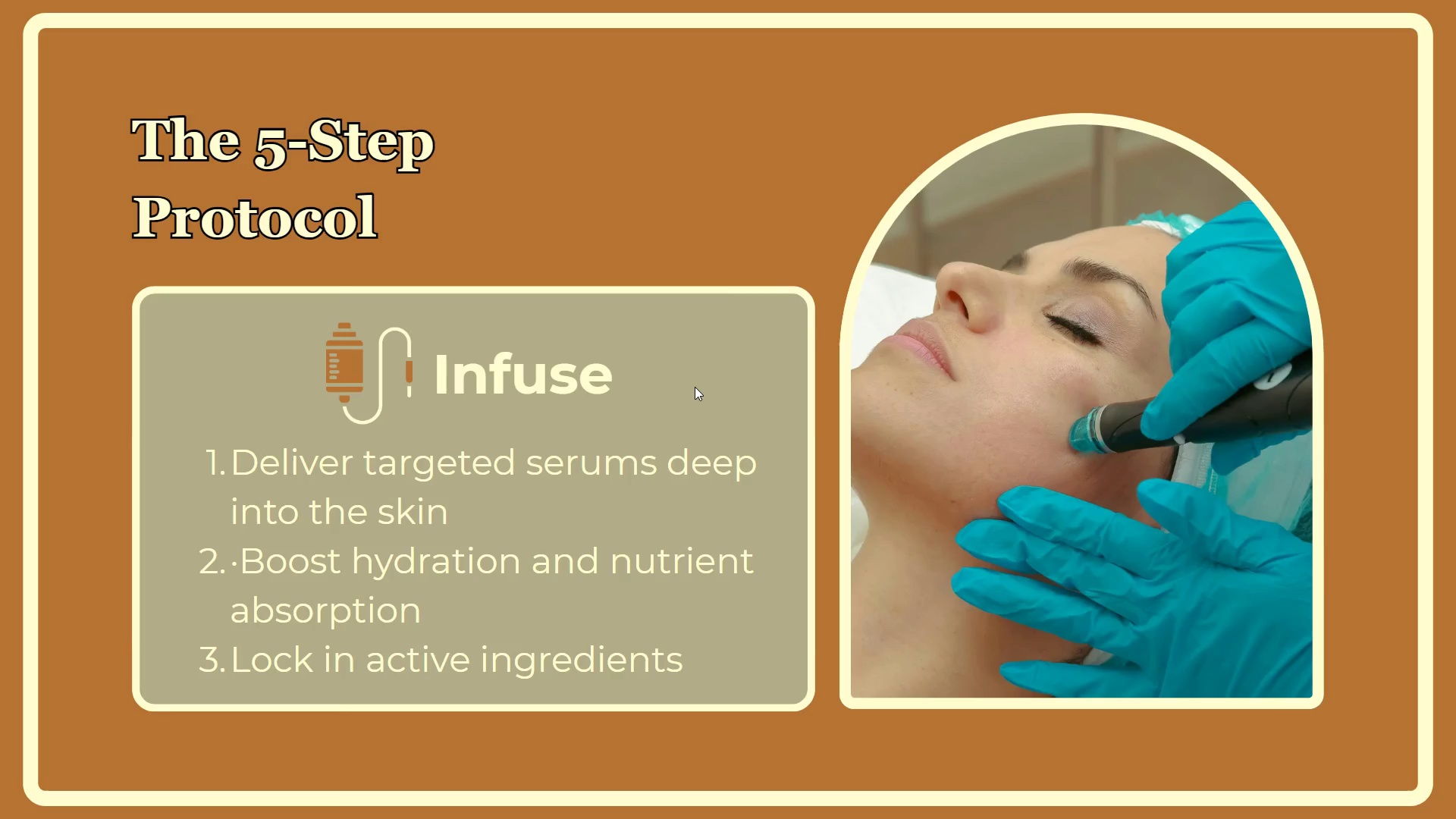 
key(ArrowRight)
 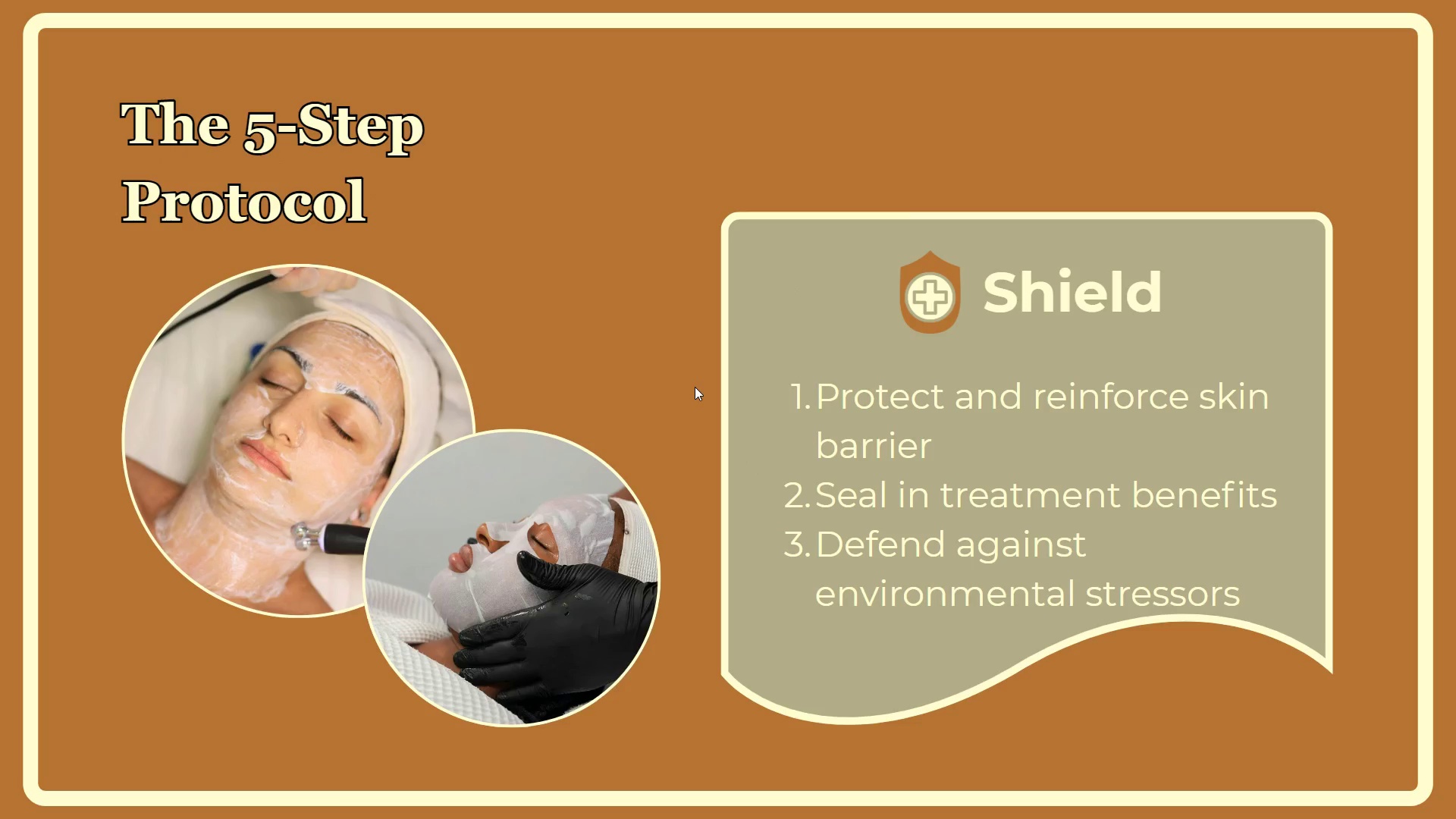 
key(ArrowRight)
 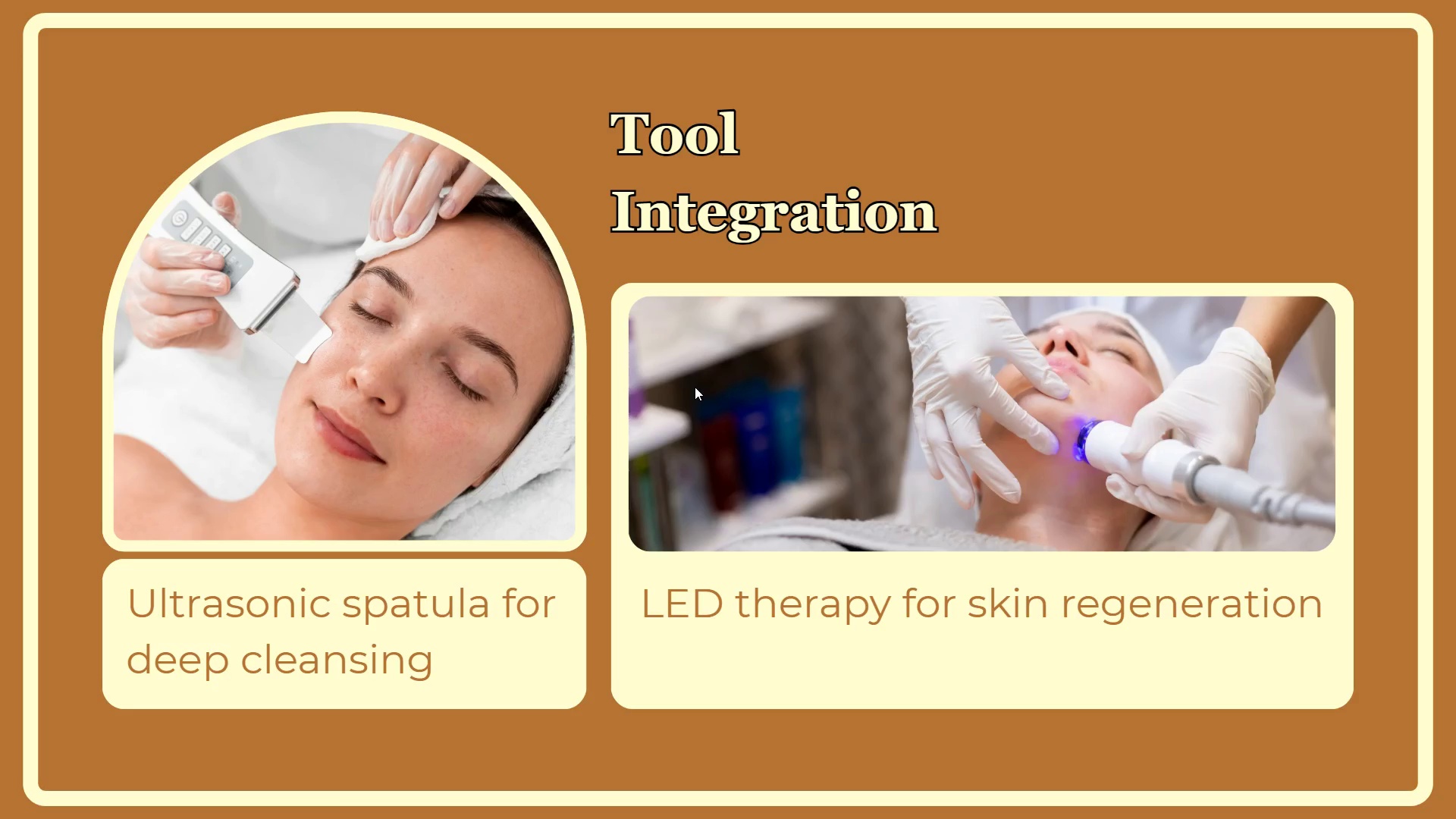 
wait(6.94)
 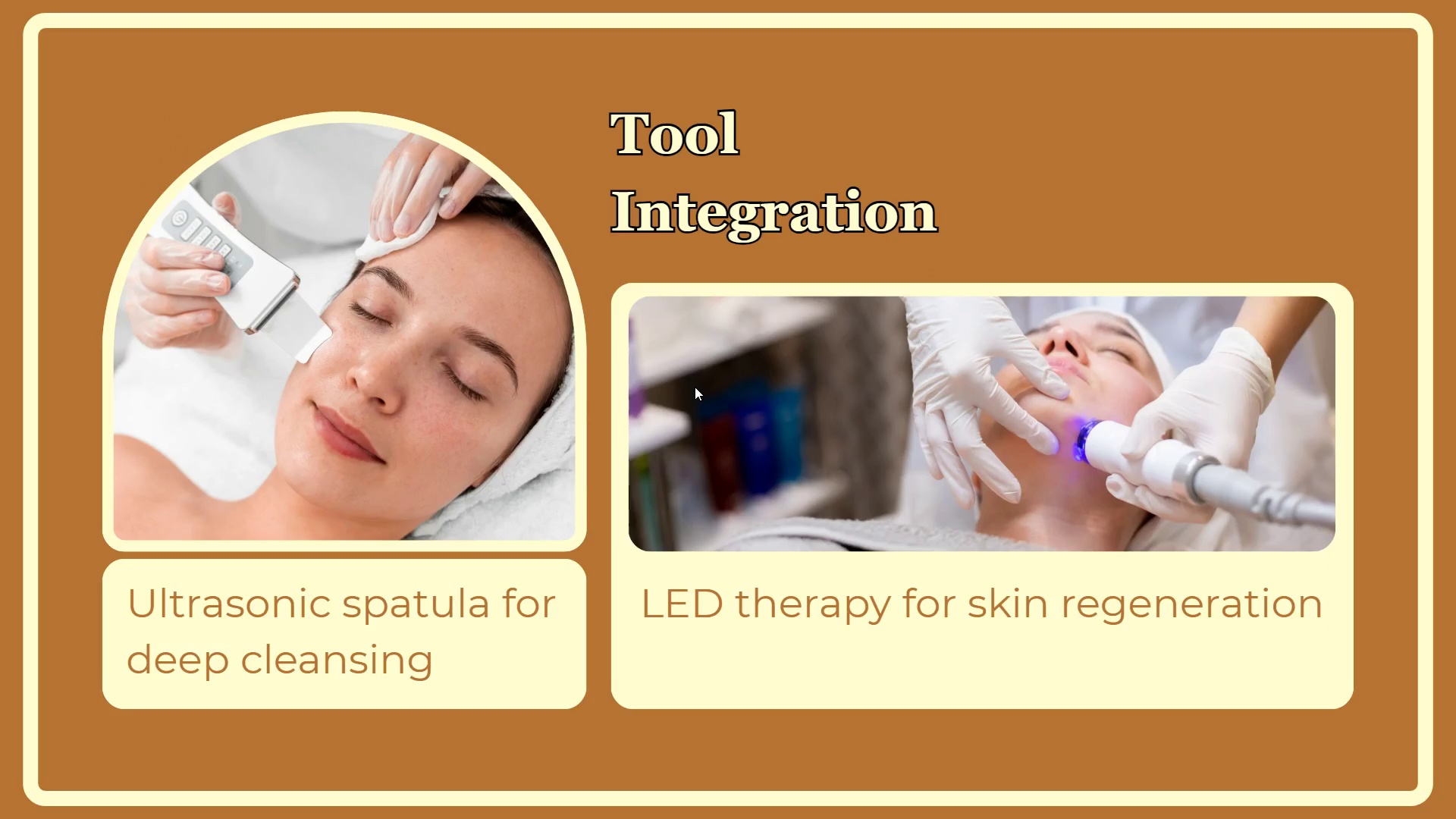 
key(ArrowRight)
 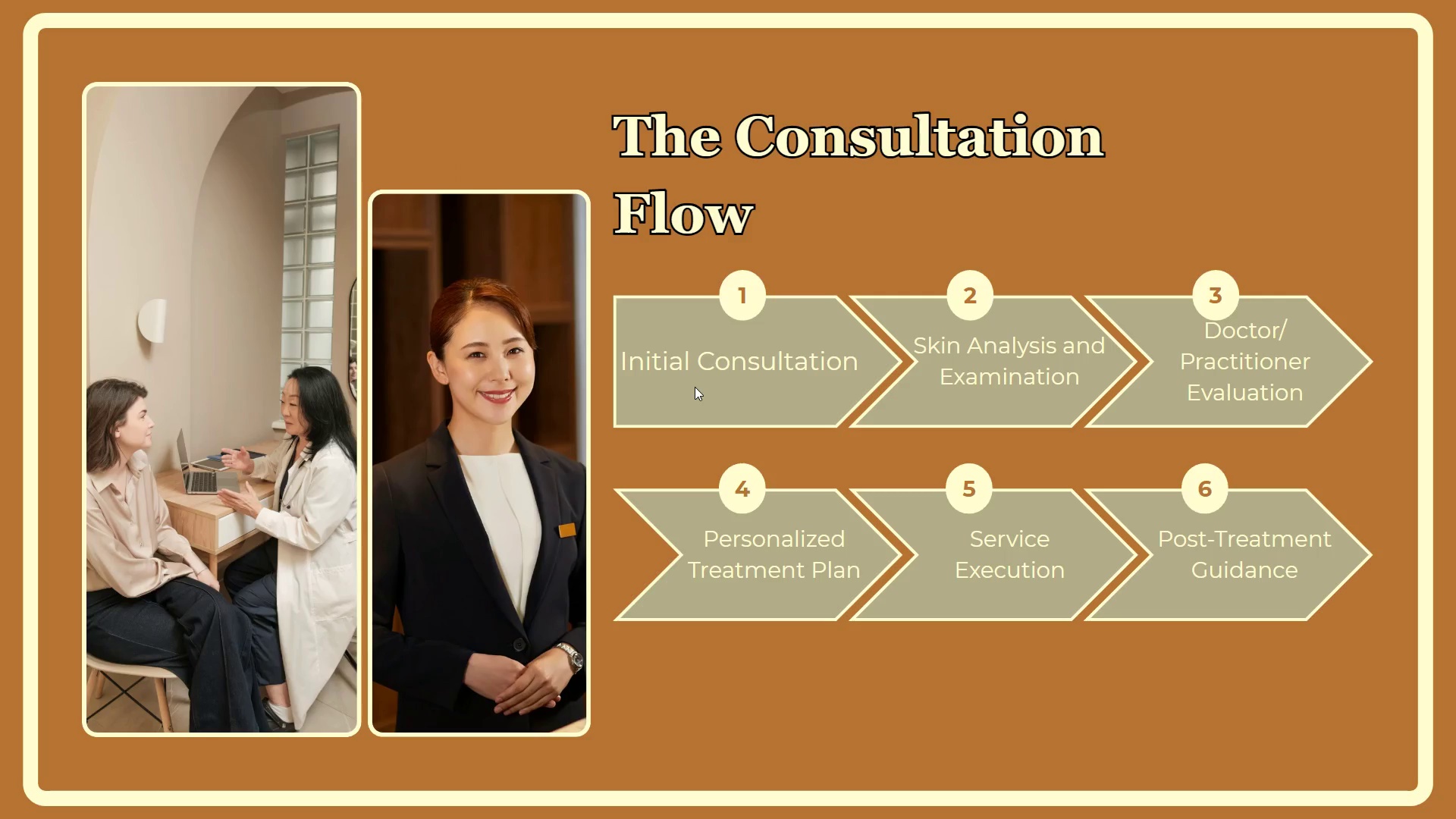 
wait(9.19)
 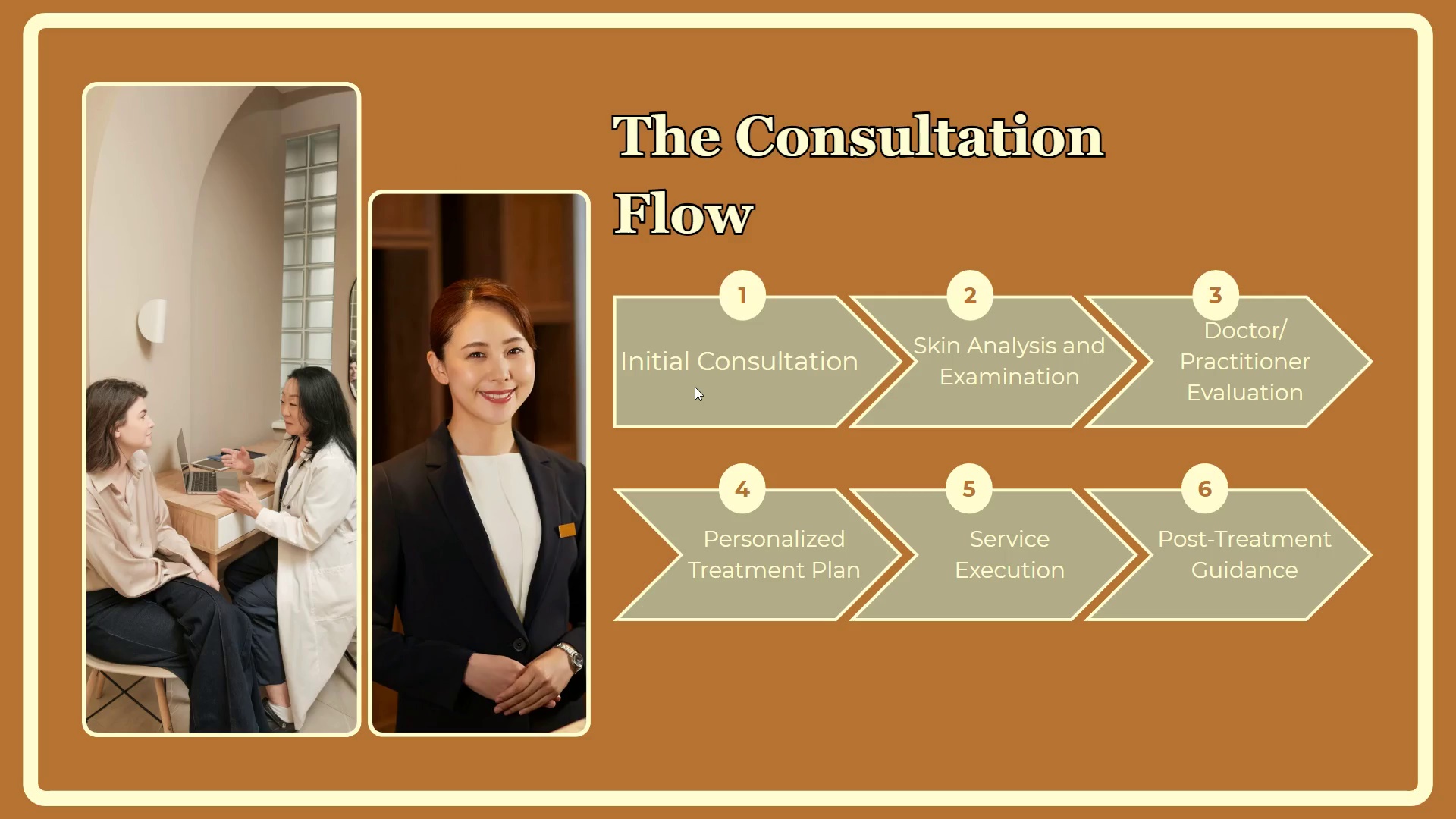 
key(ArrowRight)
 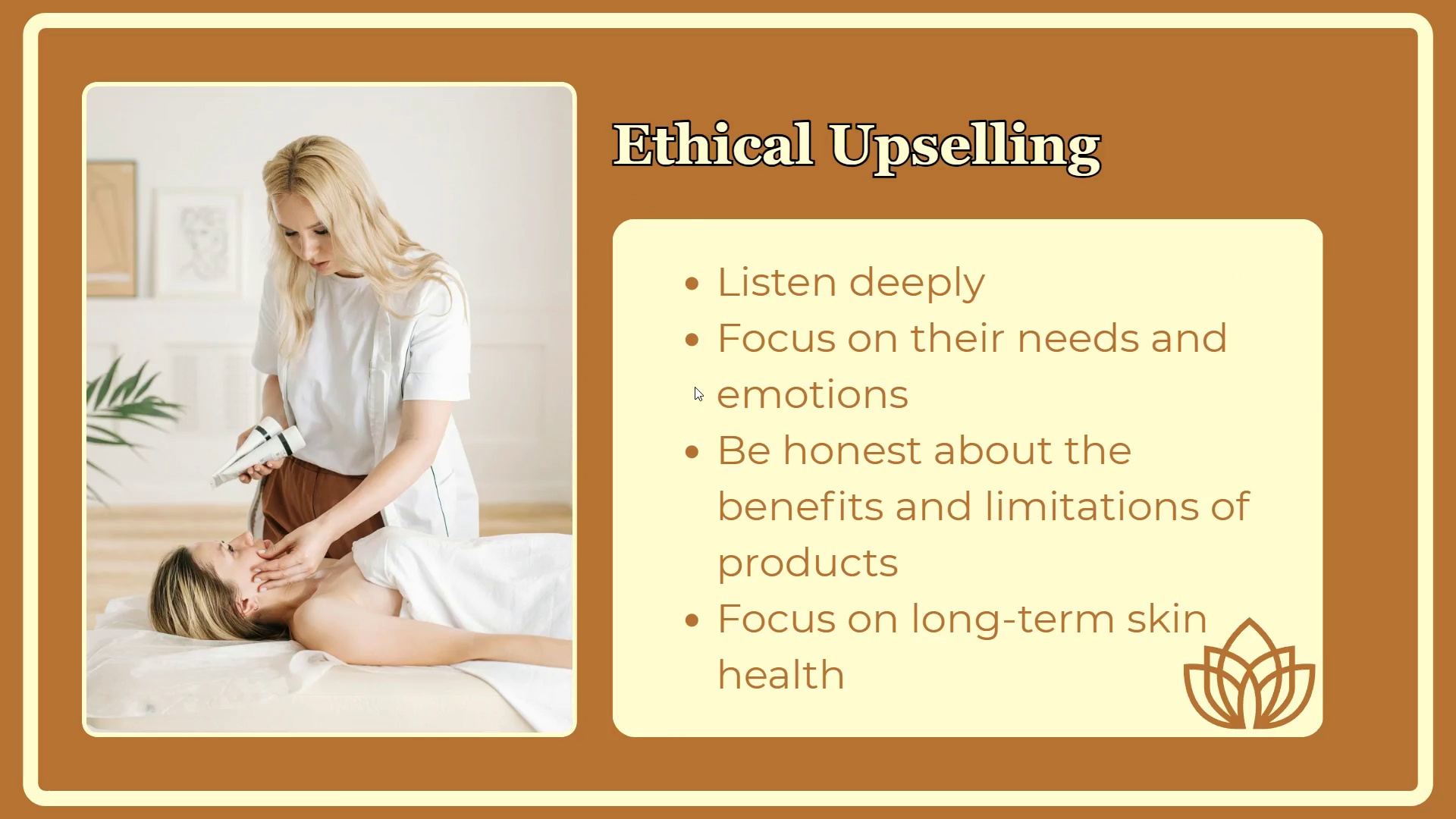 
wait(6.78)
 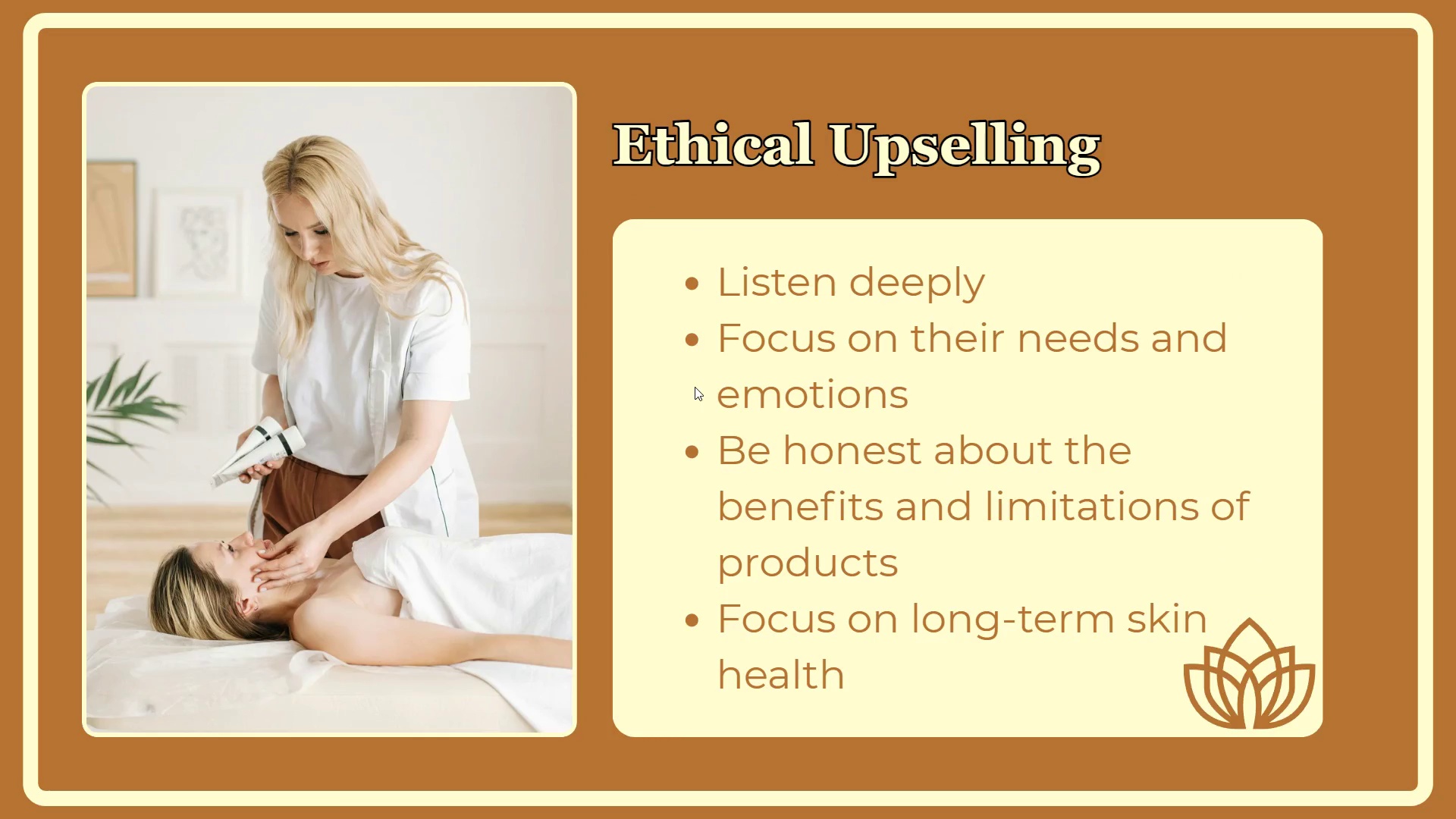 
key(ArrowRight)
 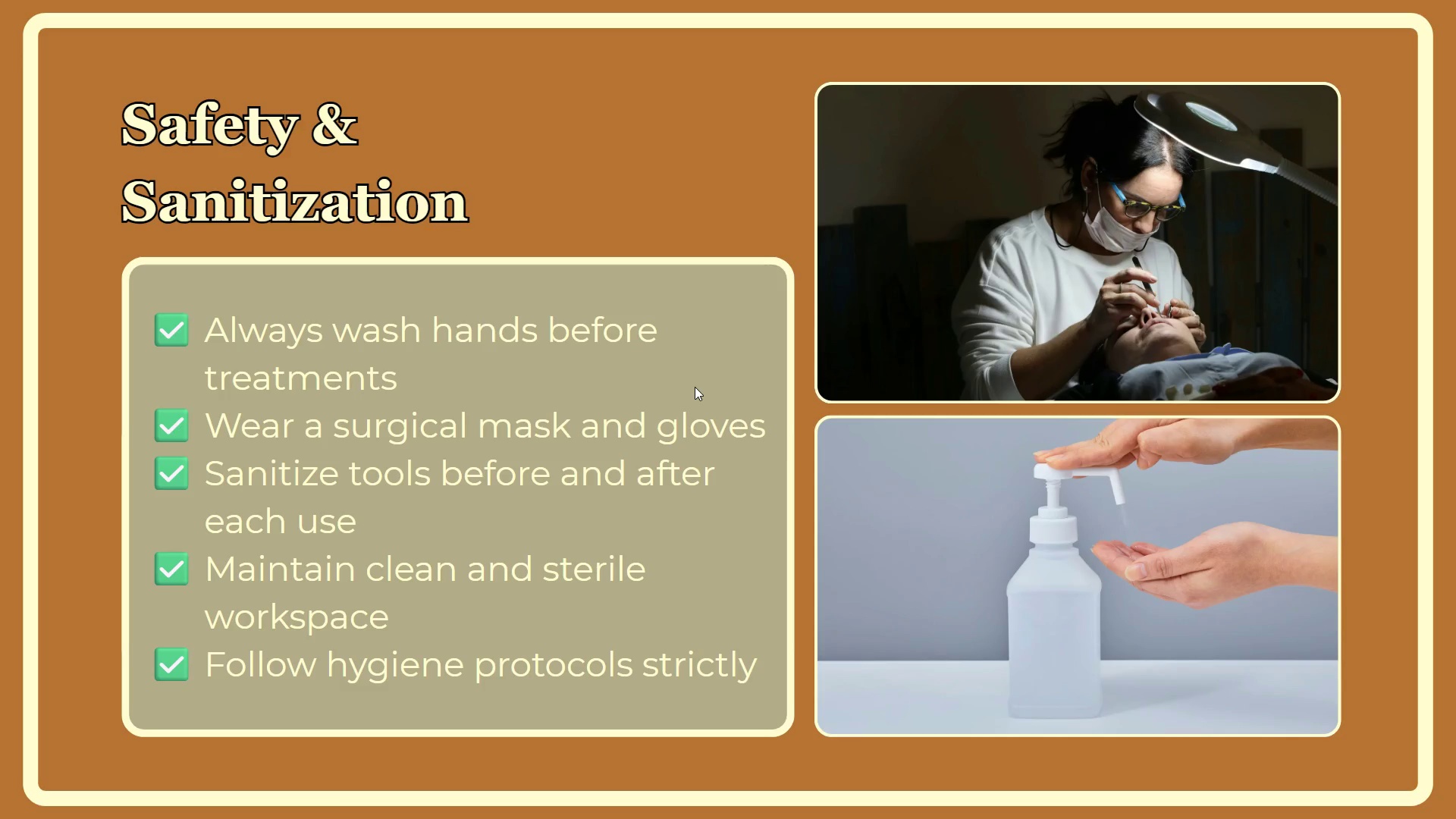 
wait(5.95)
 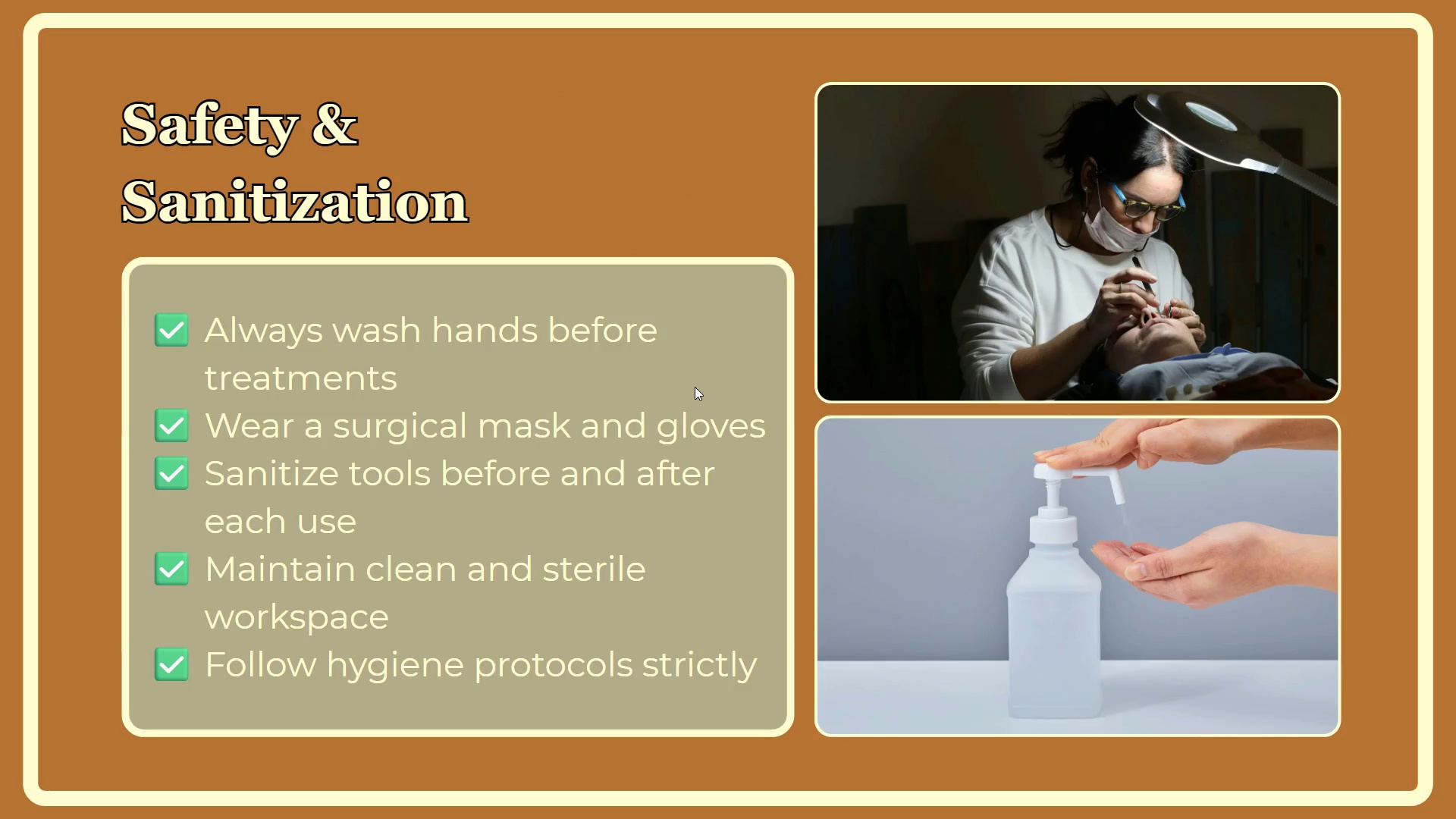 
key(ArrowRight)
 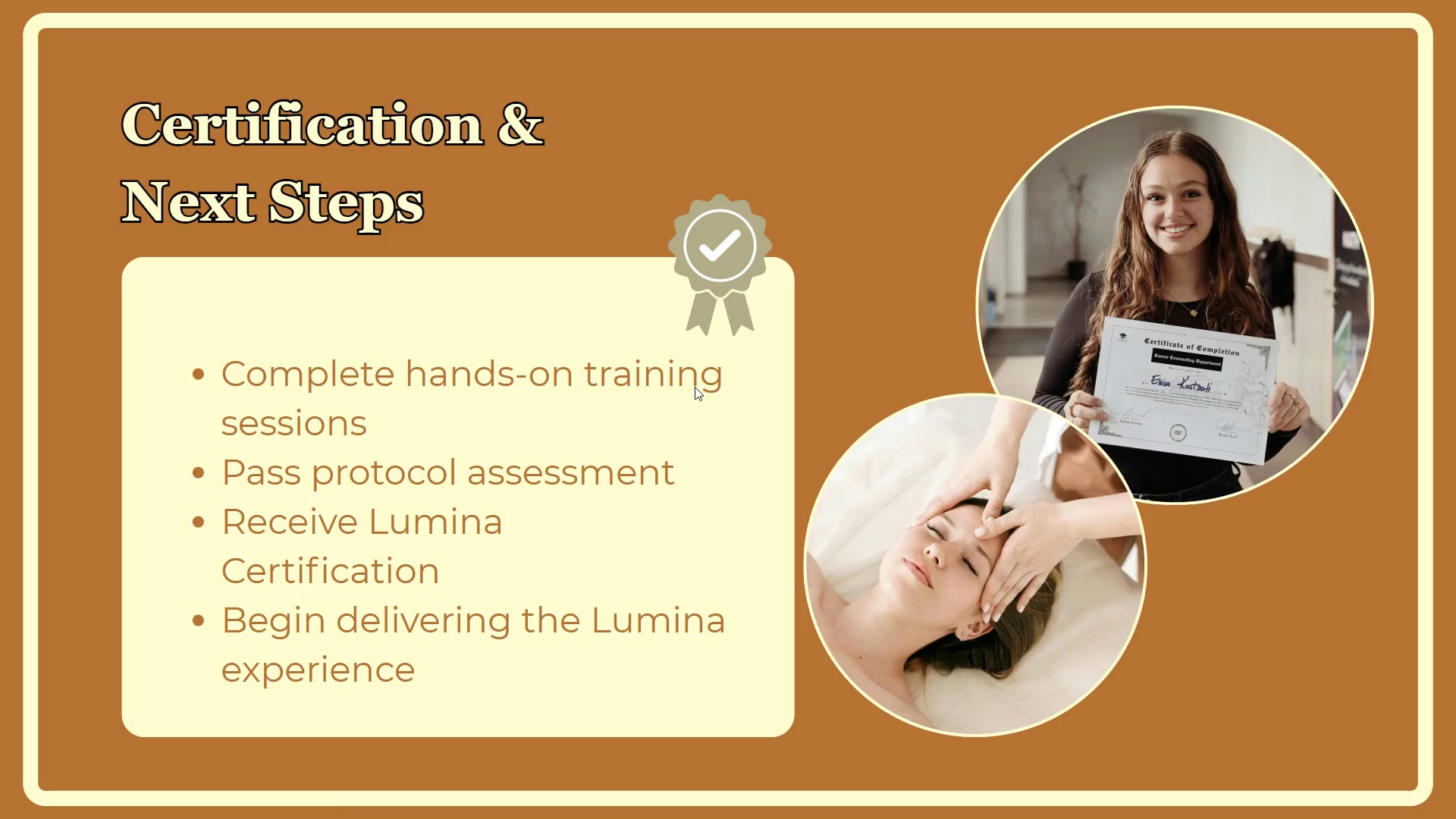 
key(ArrowRight)
 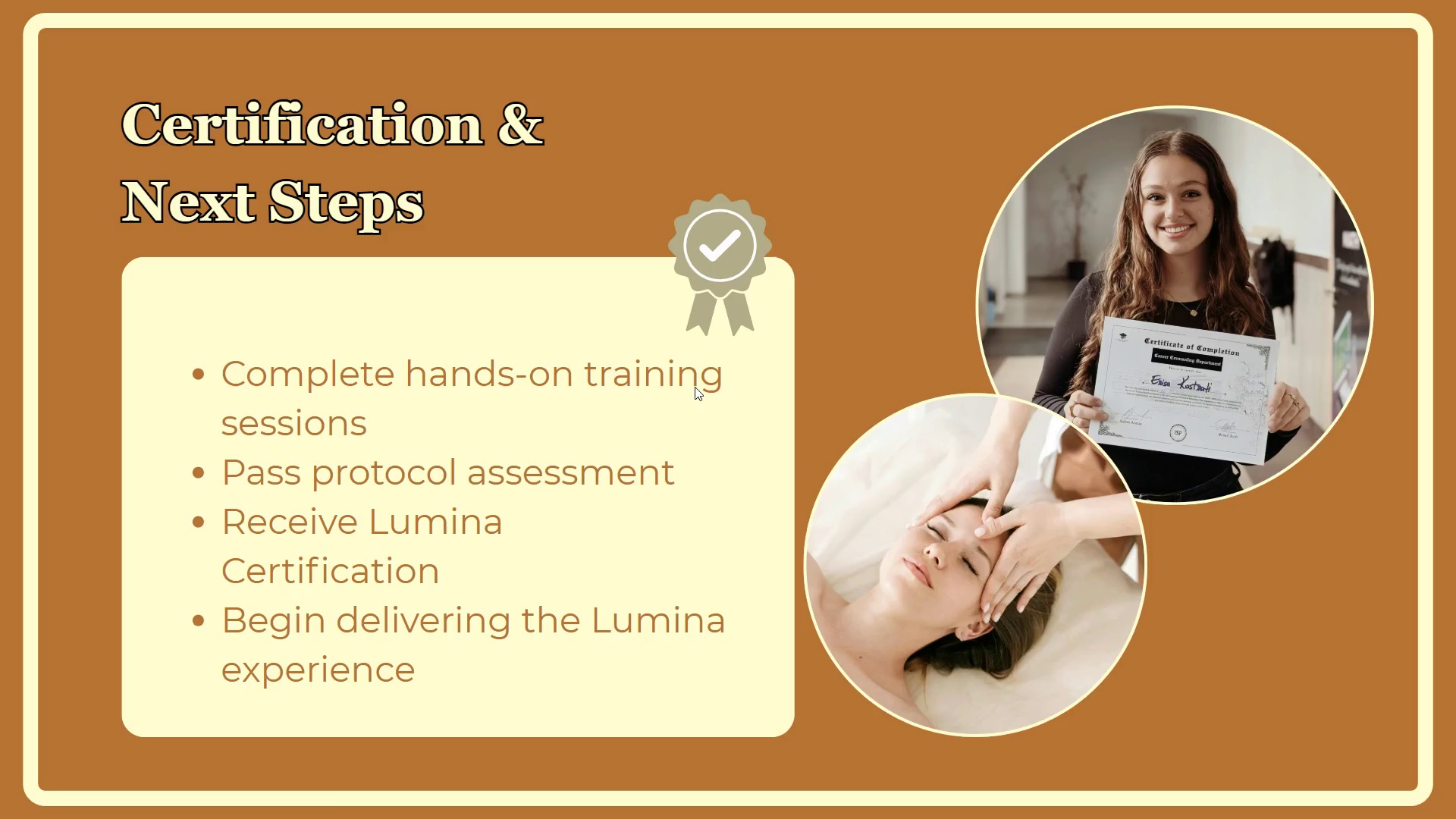 
key(Escape)
 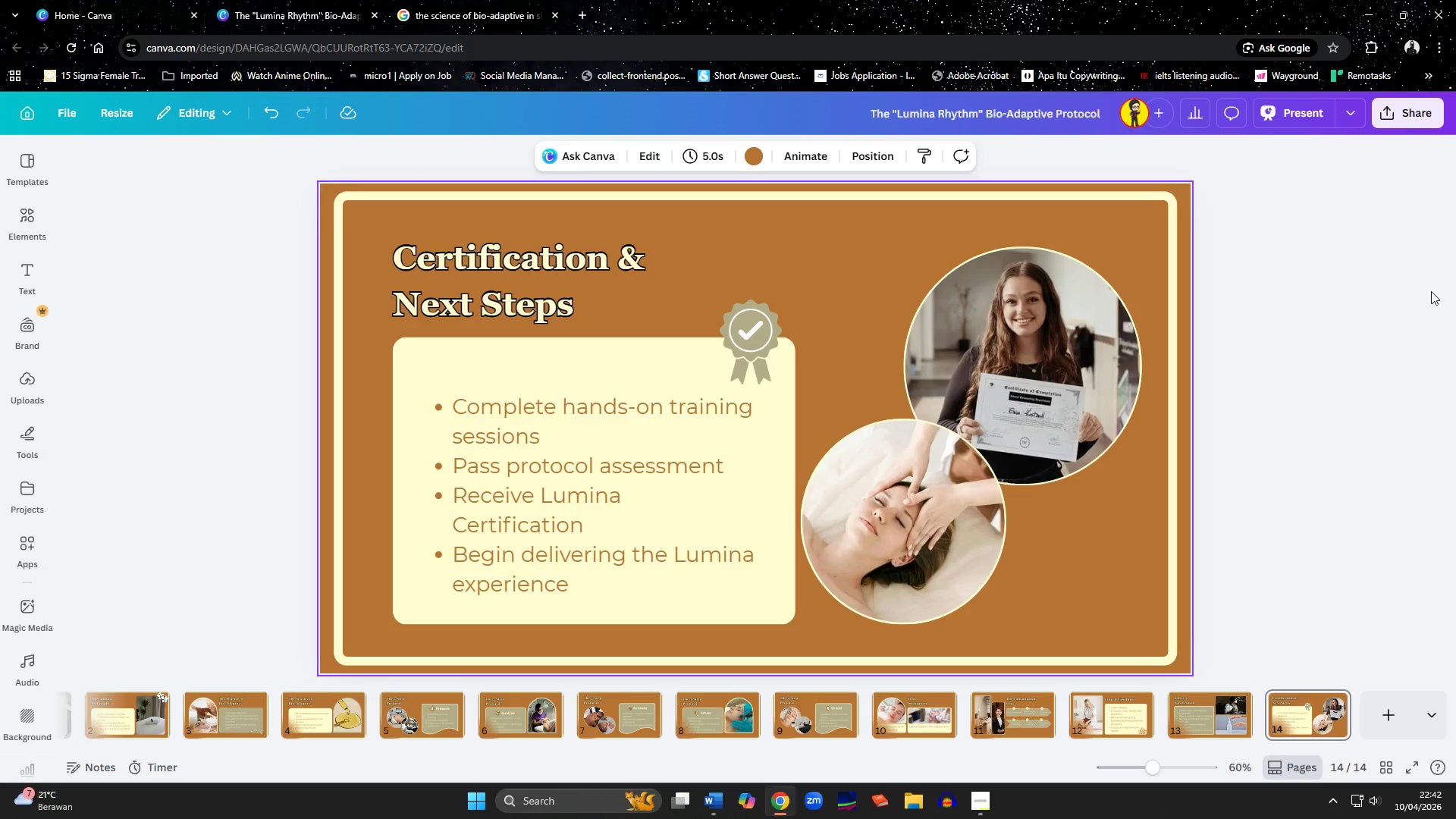 
left_click([1392, 112])
 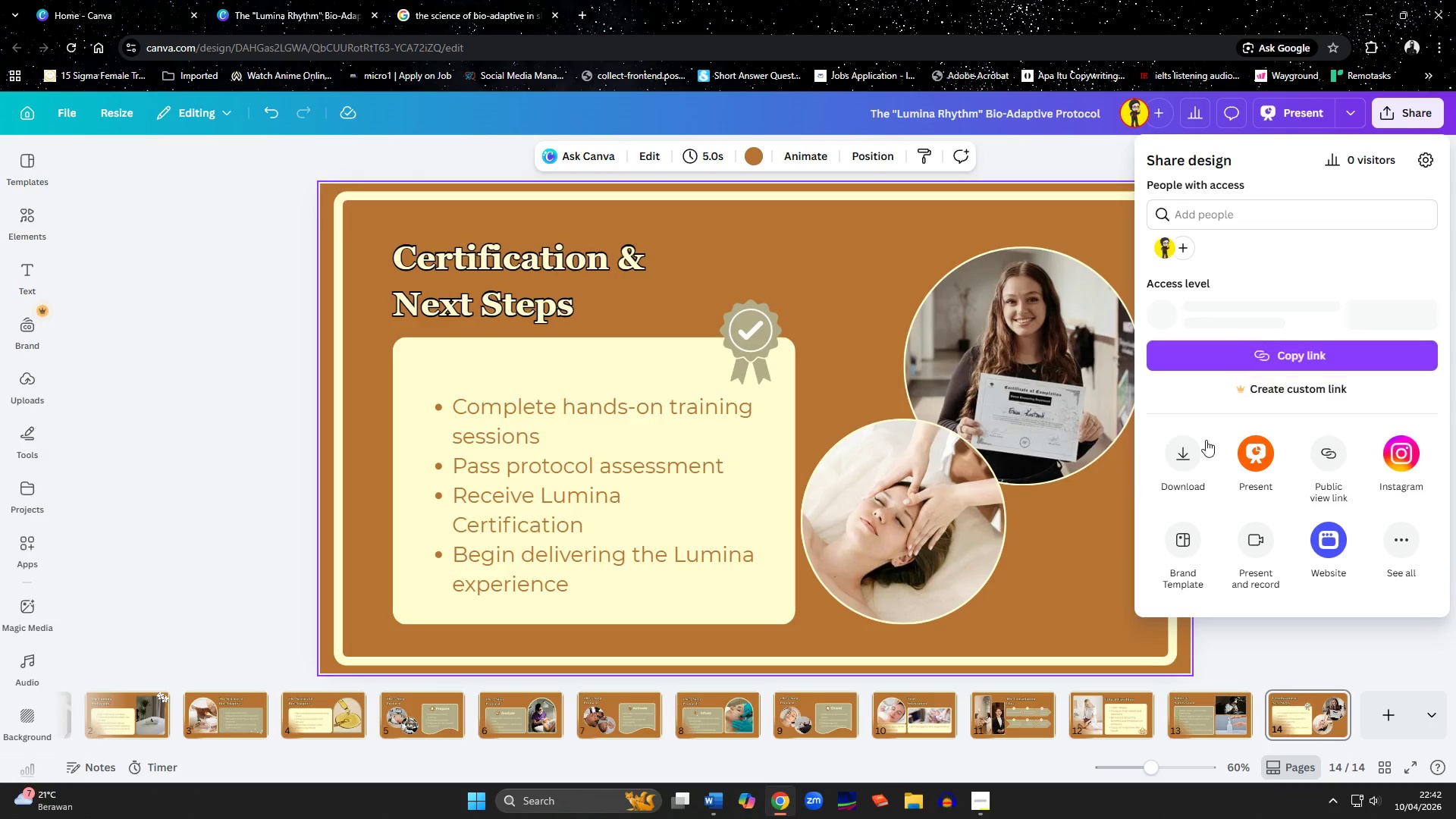 
left_click([1193, 450])
 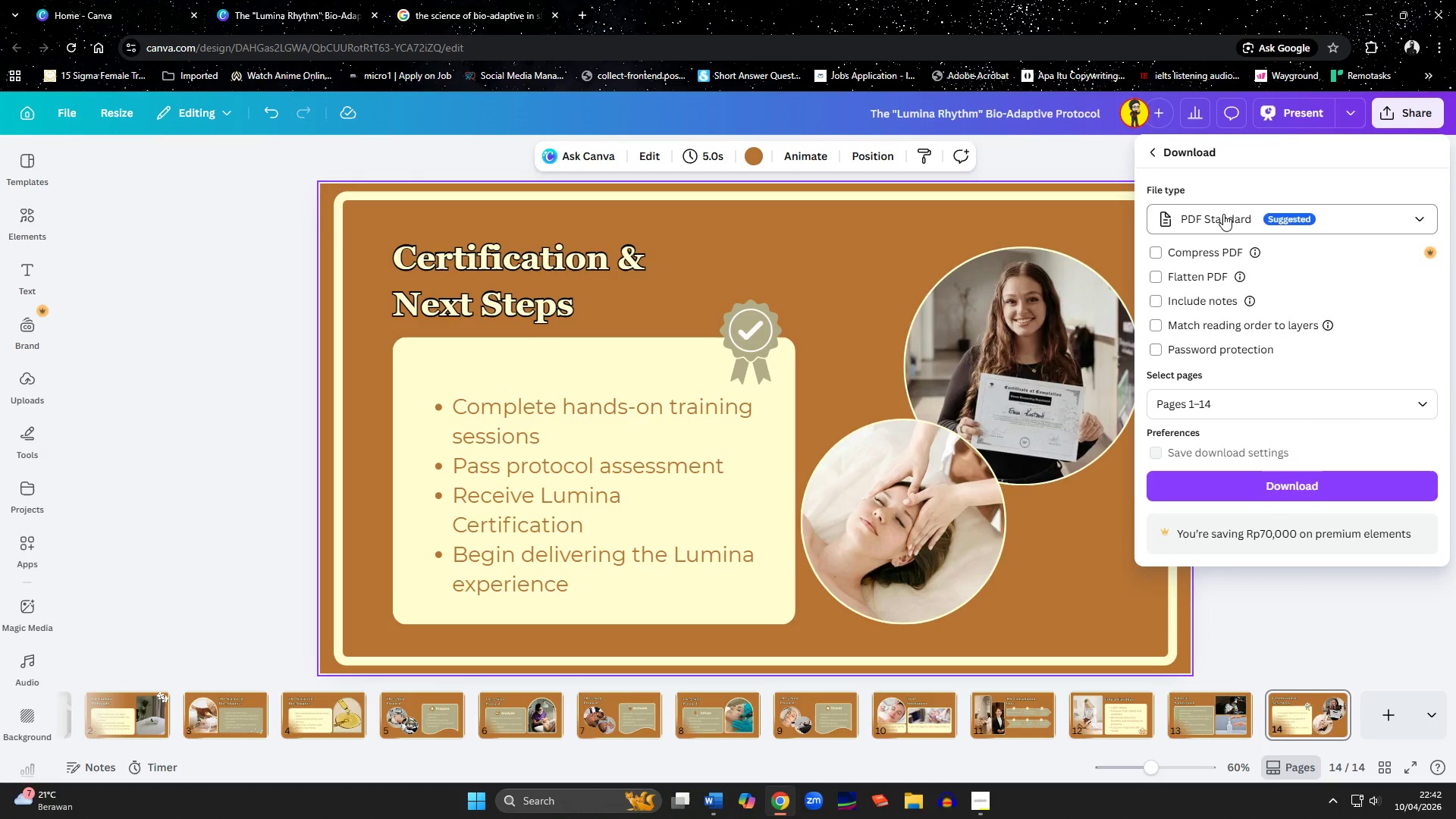 
left_click([1248, 487])
 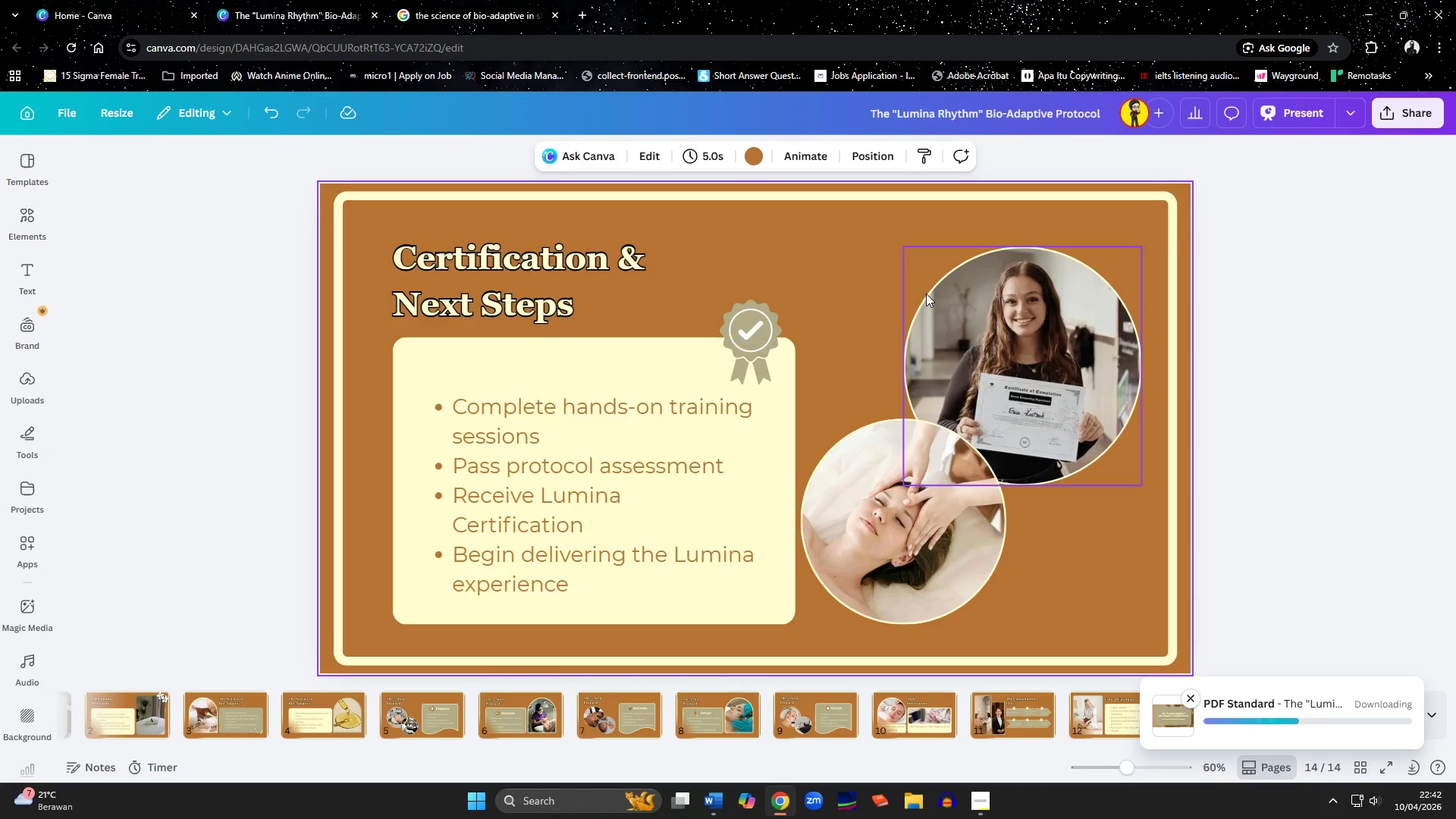 
wait(6.48)
 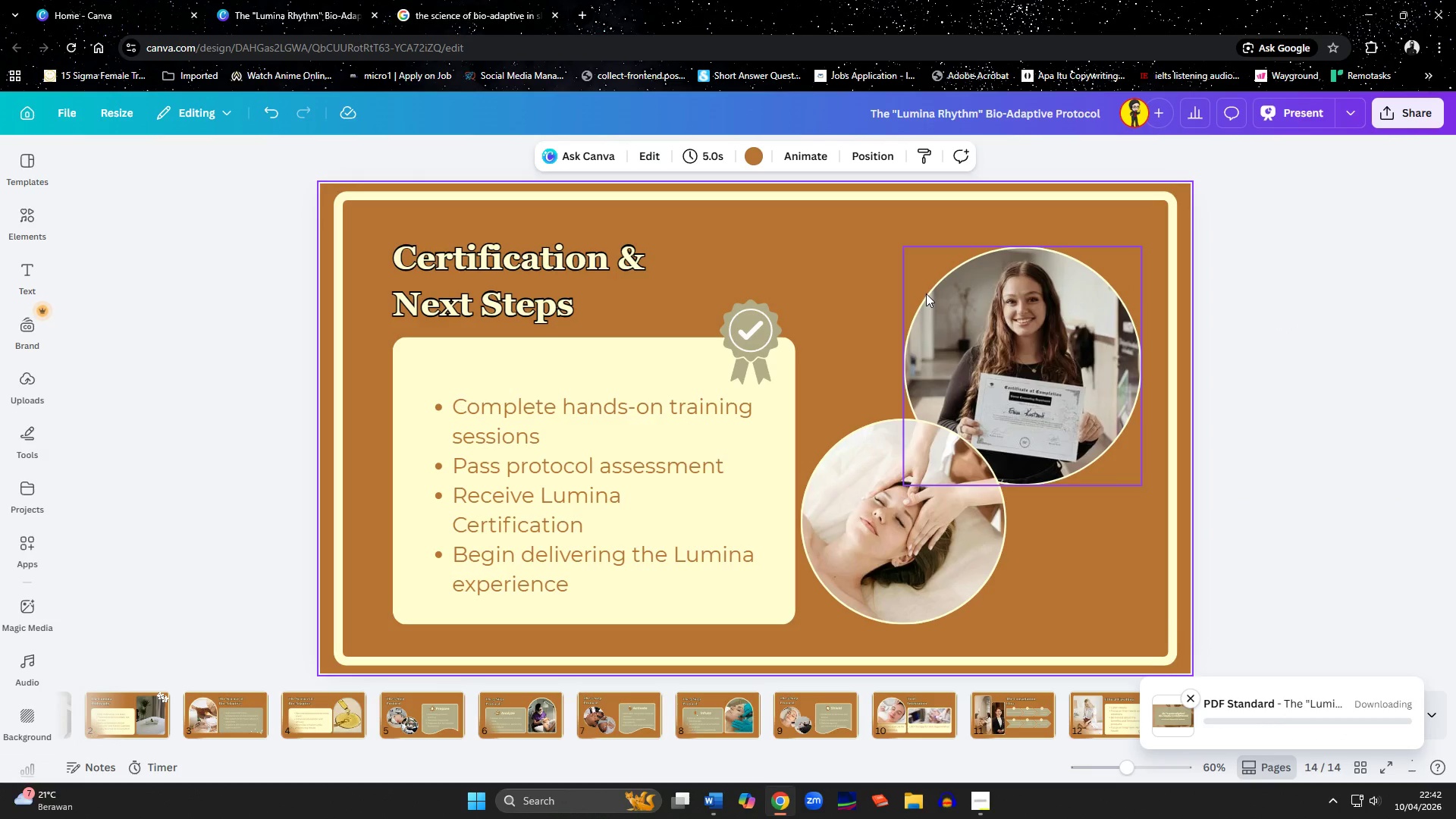 
mouse_move([795, 396])
 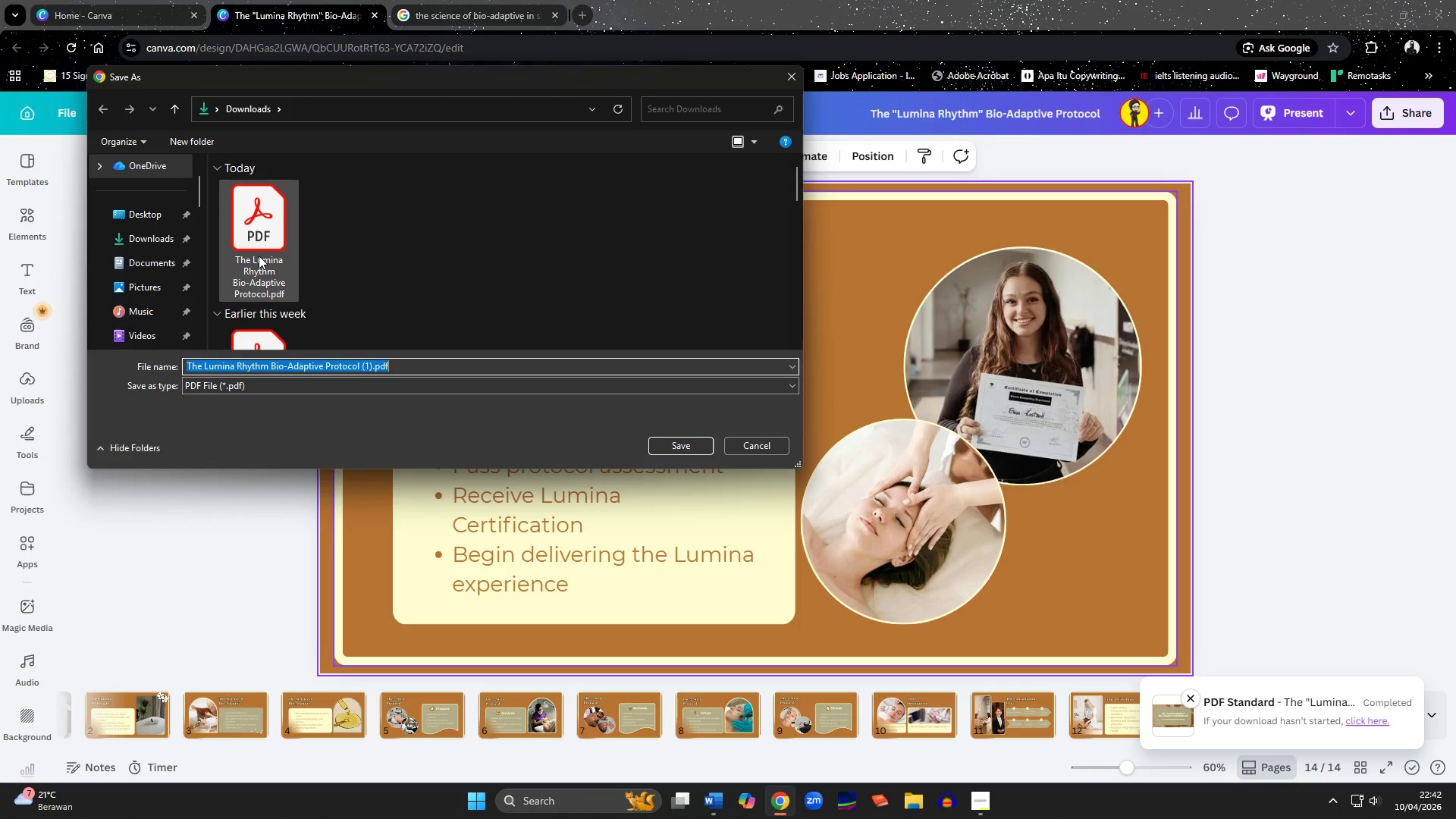 
left_click([256, 253])
 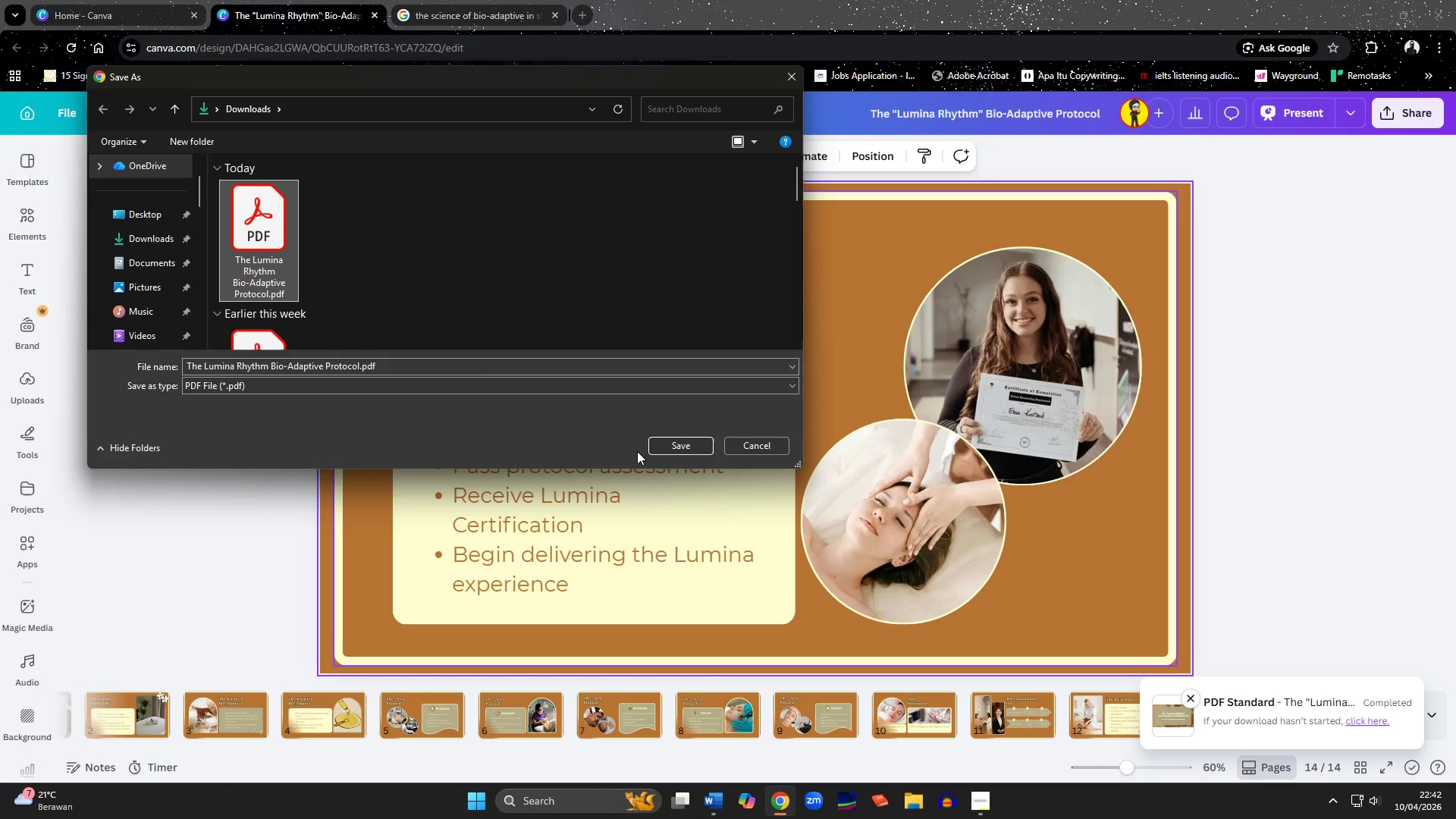 
left_click([673, 443])
 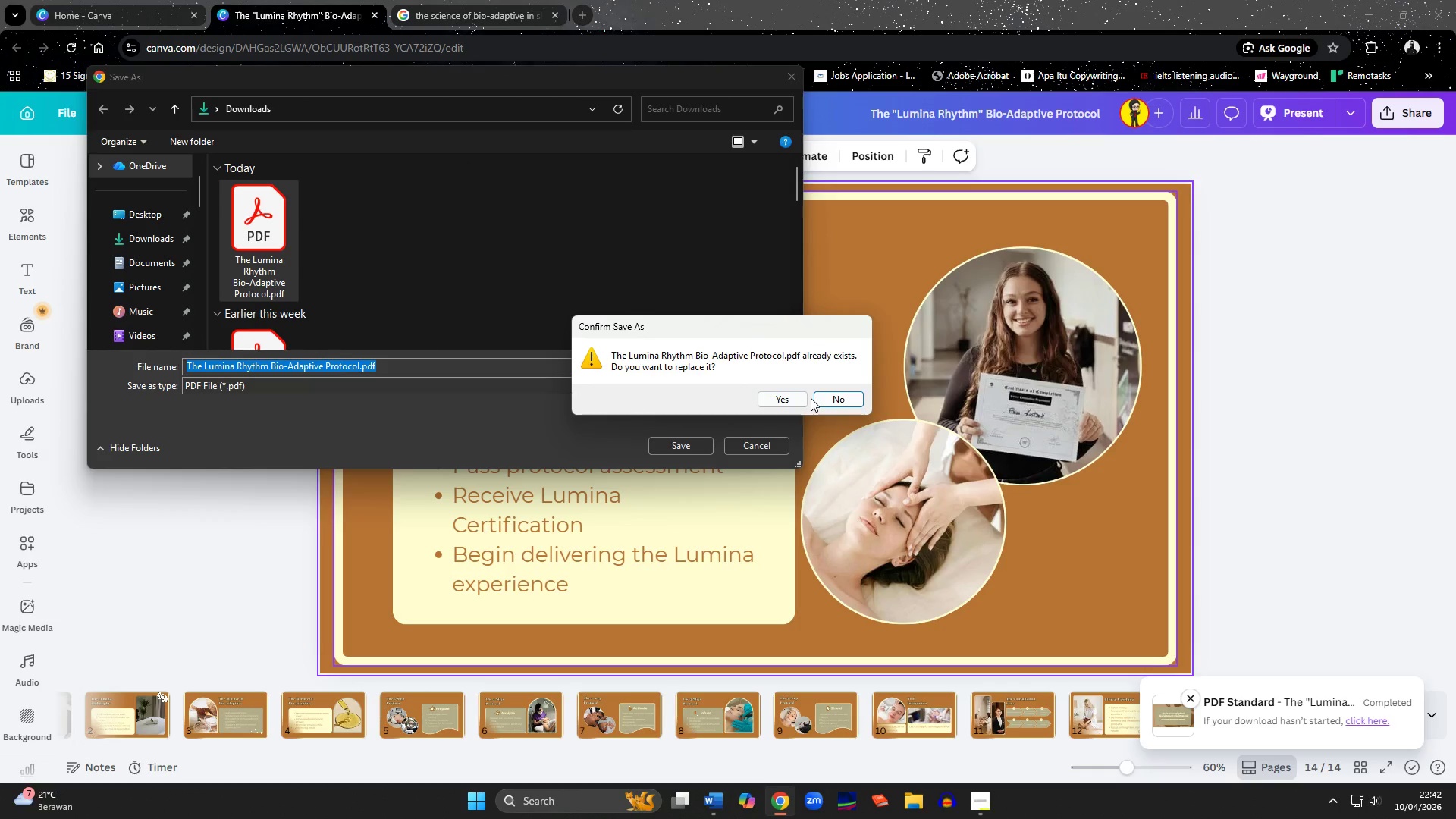 
left_click([790, 396])
 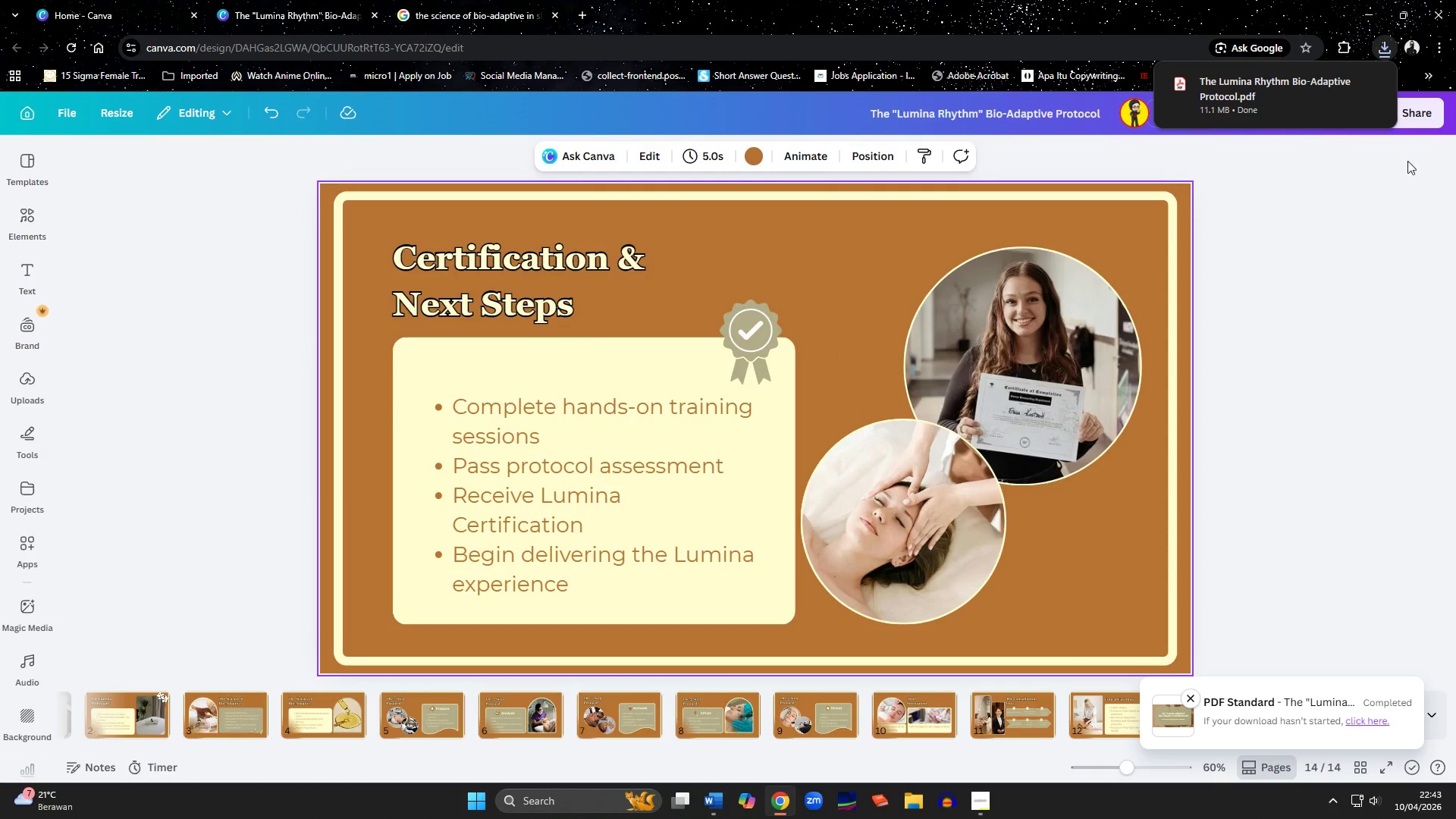 
left_click([1438, 113])
 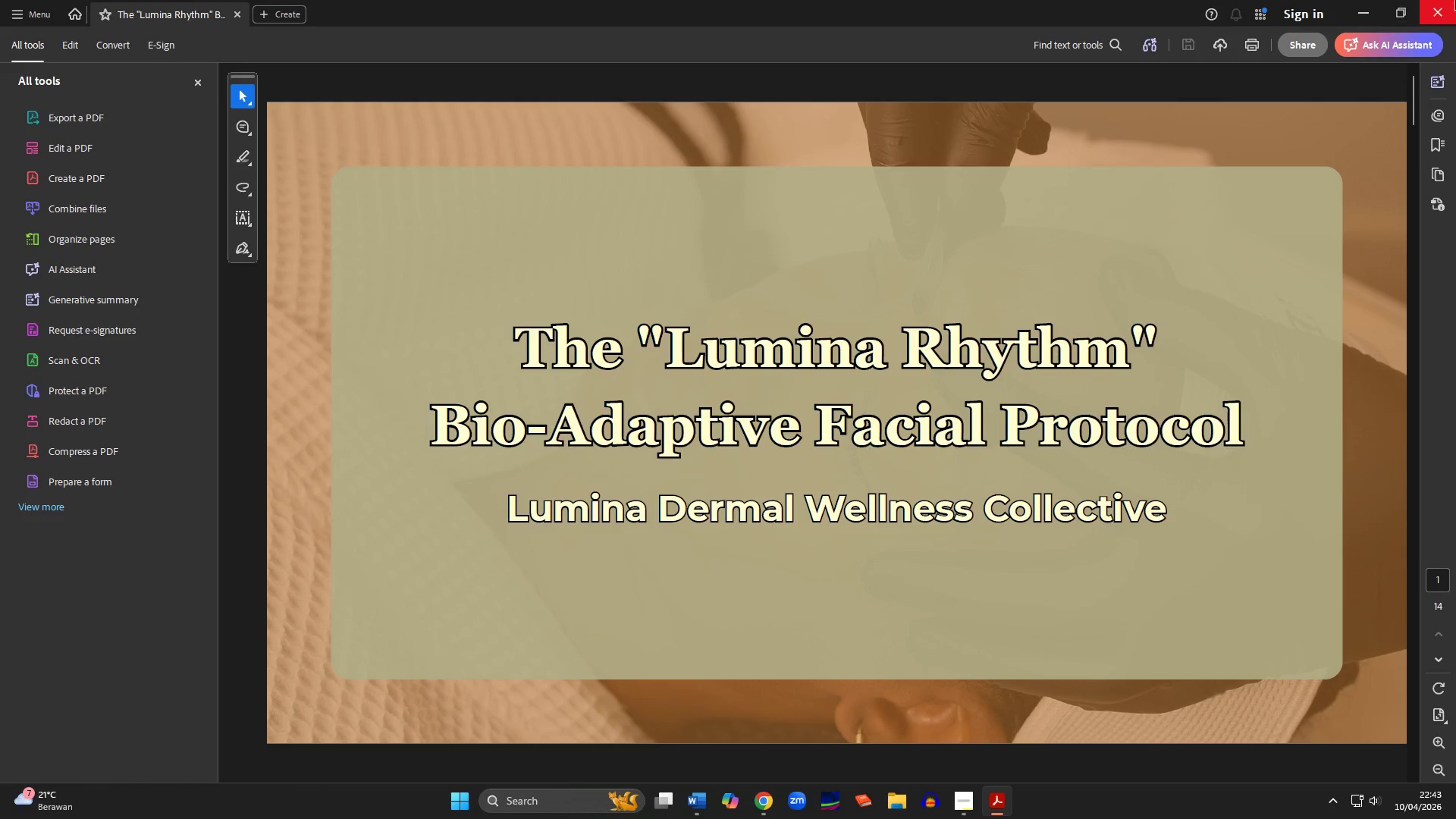 
scroll: coordinate [1128, 301], scroll_direction: down, amount: 5.0
 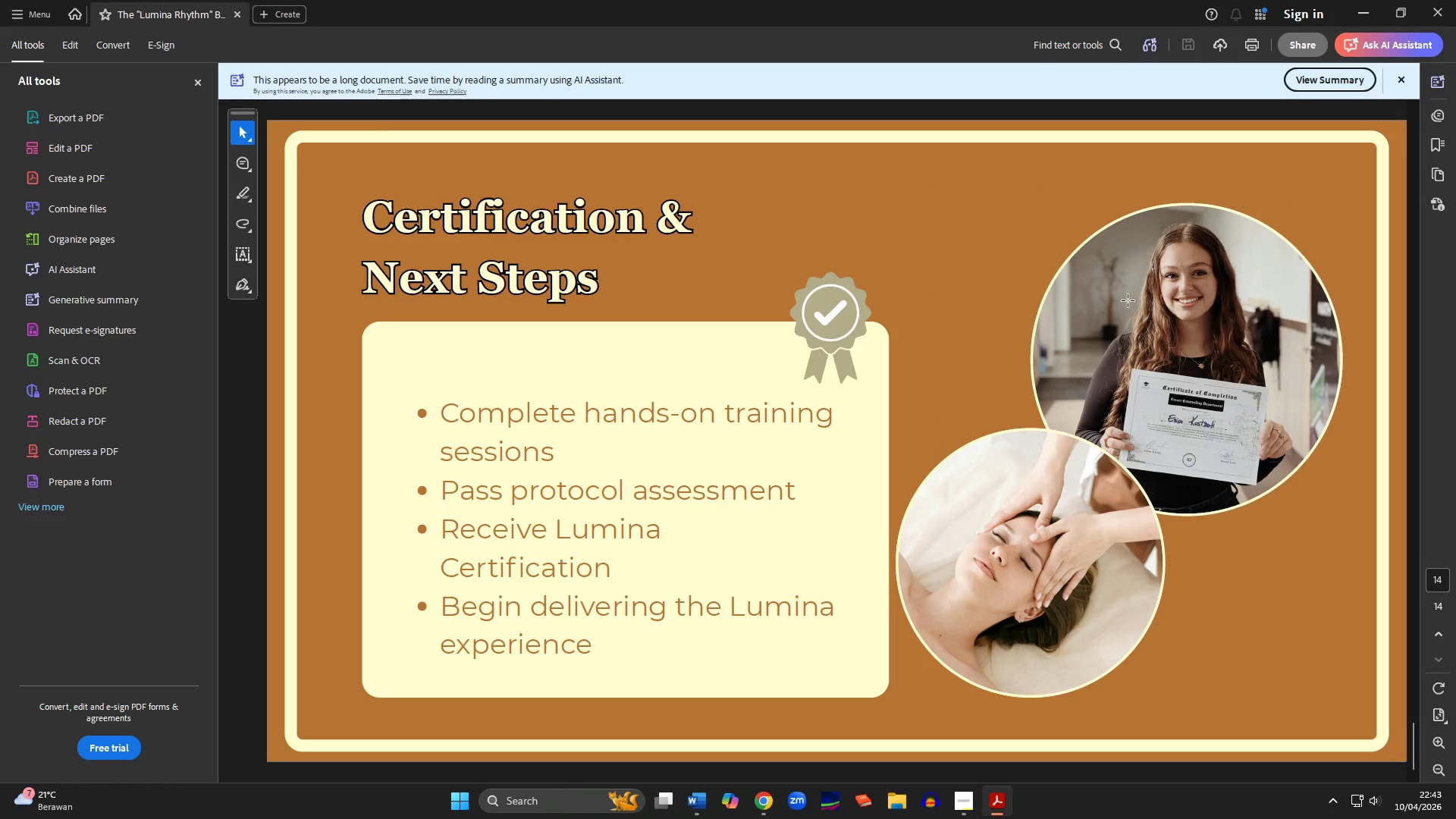 
left_click([1455, 0])
 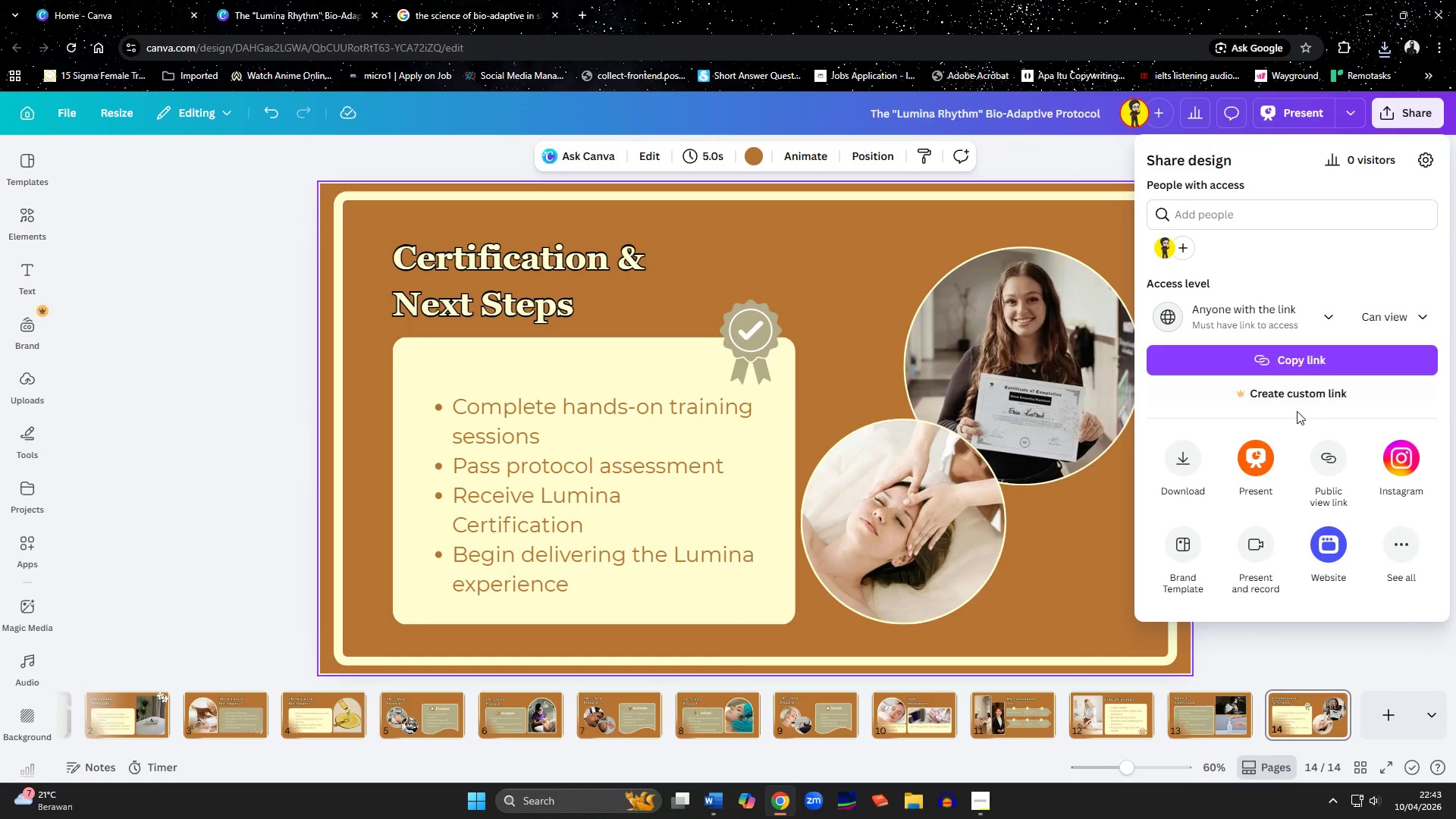 
left_click([1183, 460])
 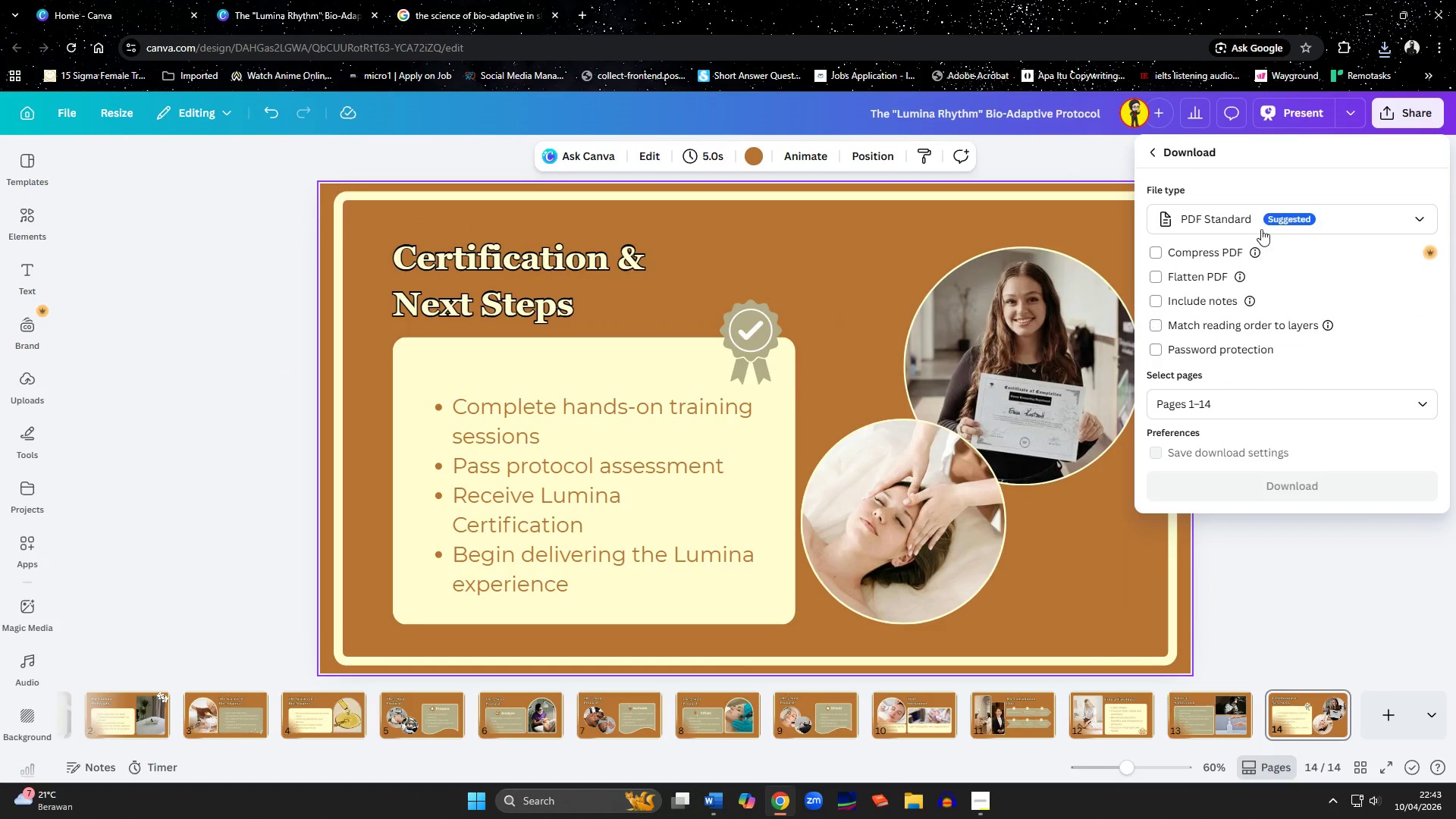 
left_click([1261, 212])
 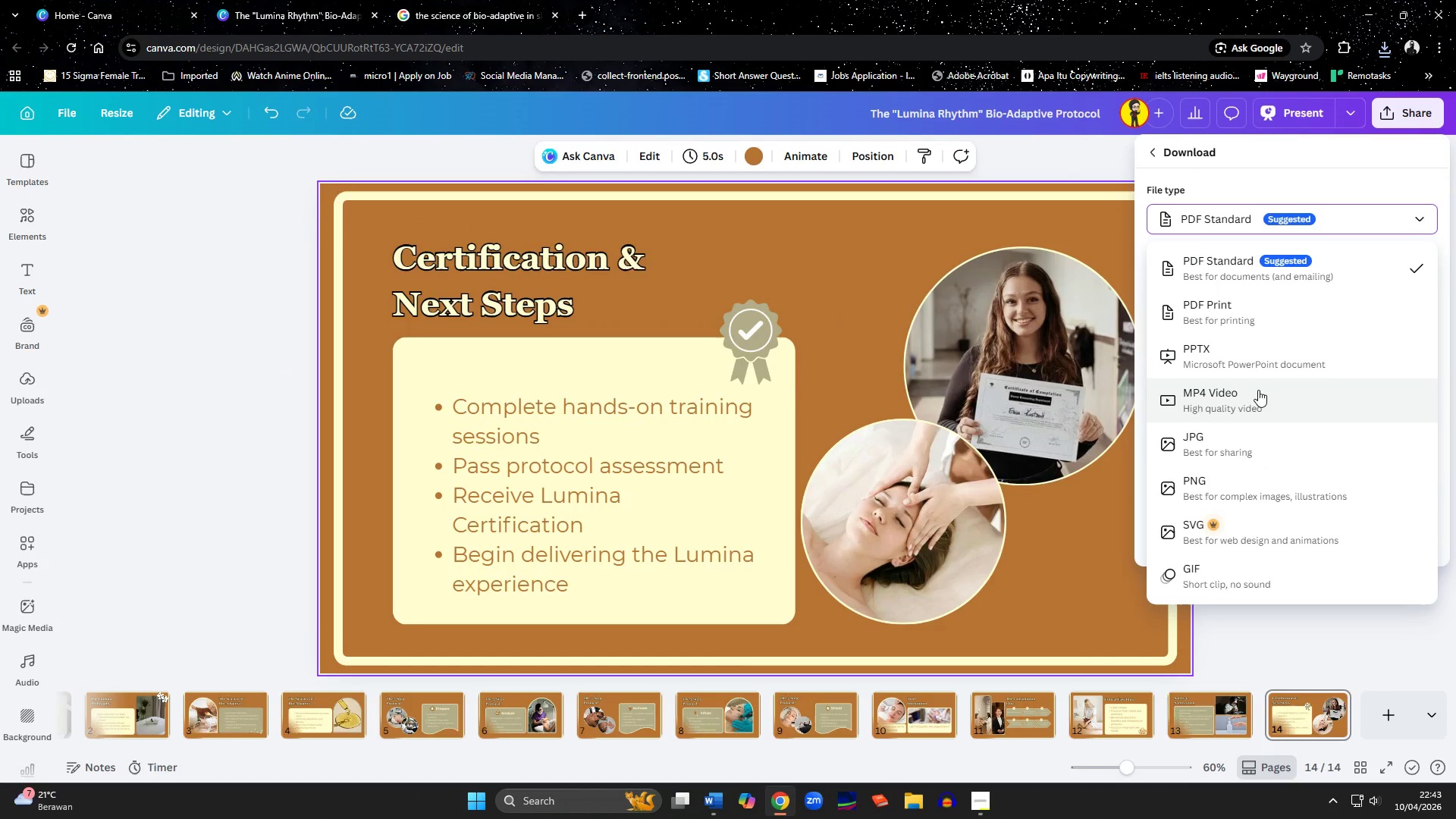 
left_click([1252, 364])
 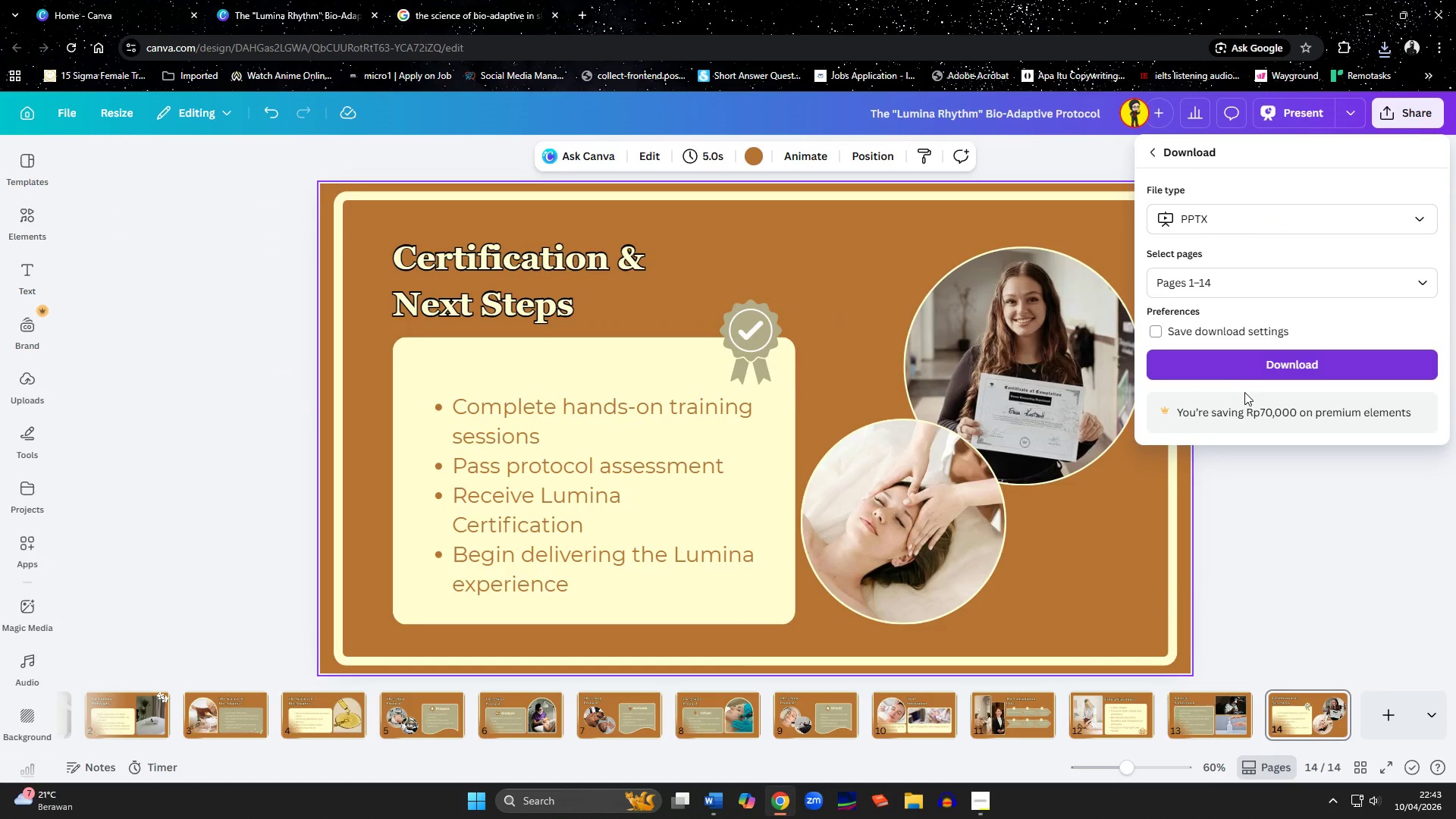 
left_click([1229, 372])
 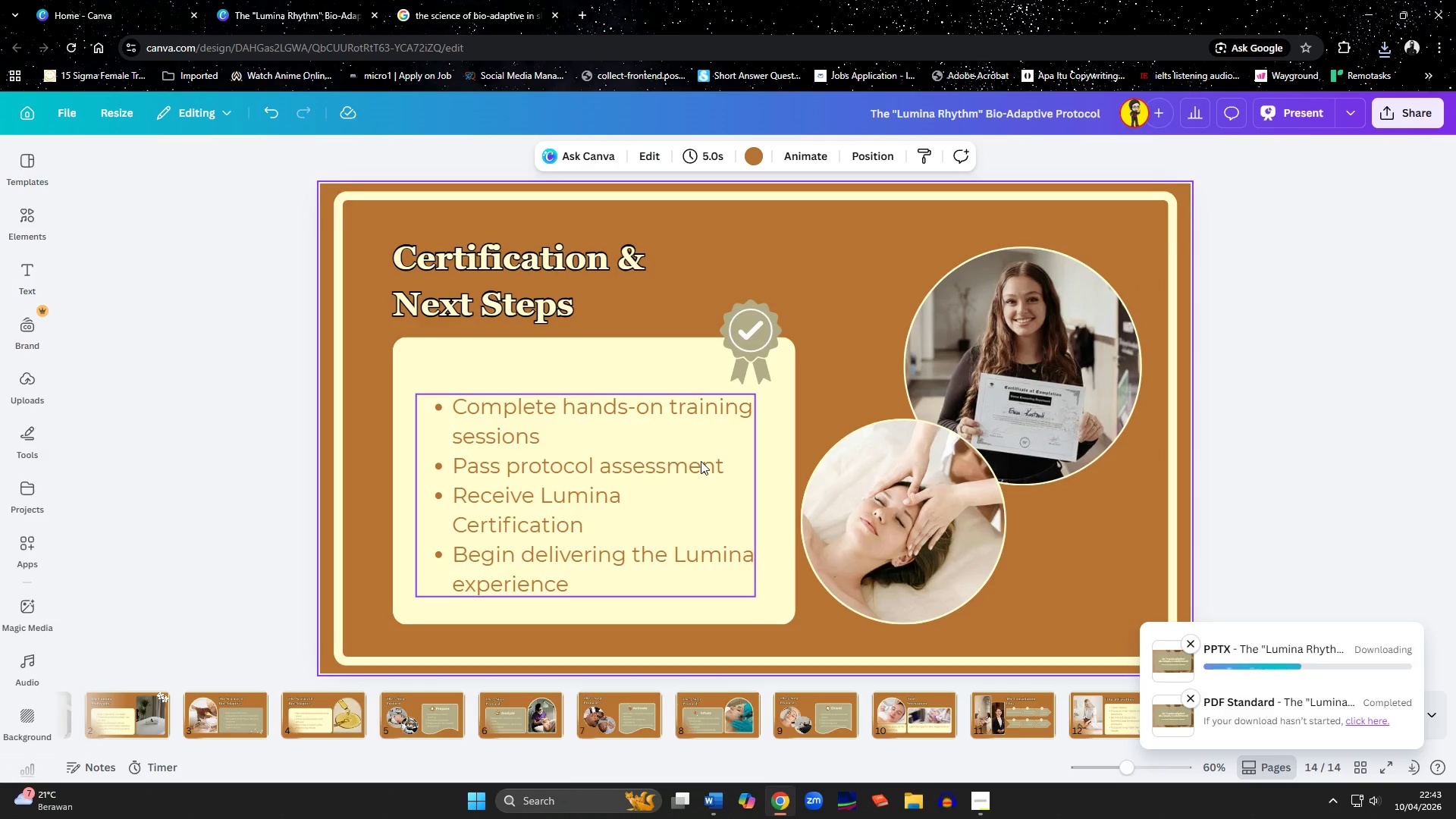 
wait(10.02)
 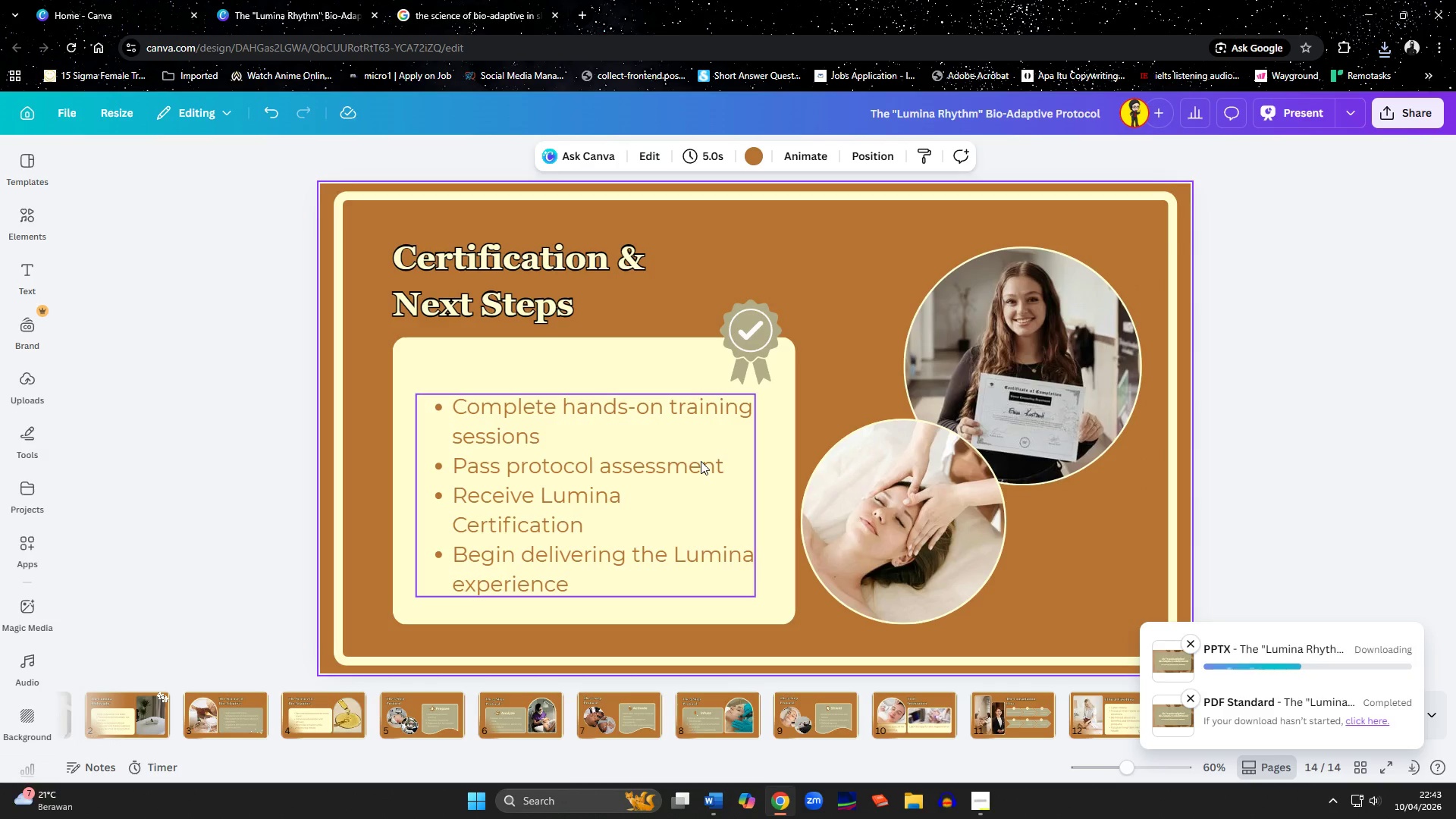 
left_click([281, 235])
 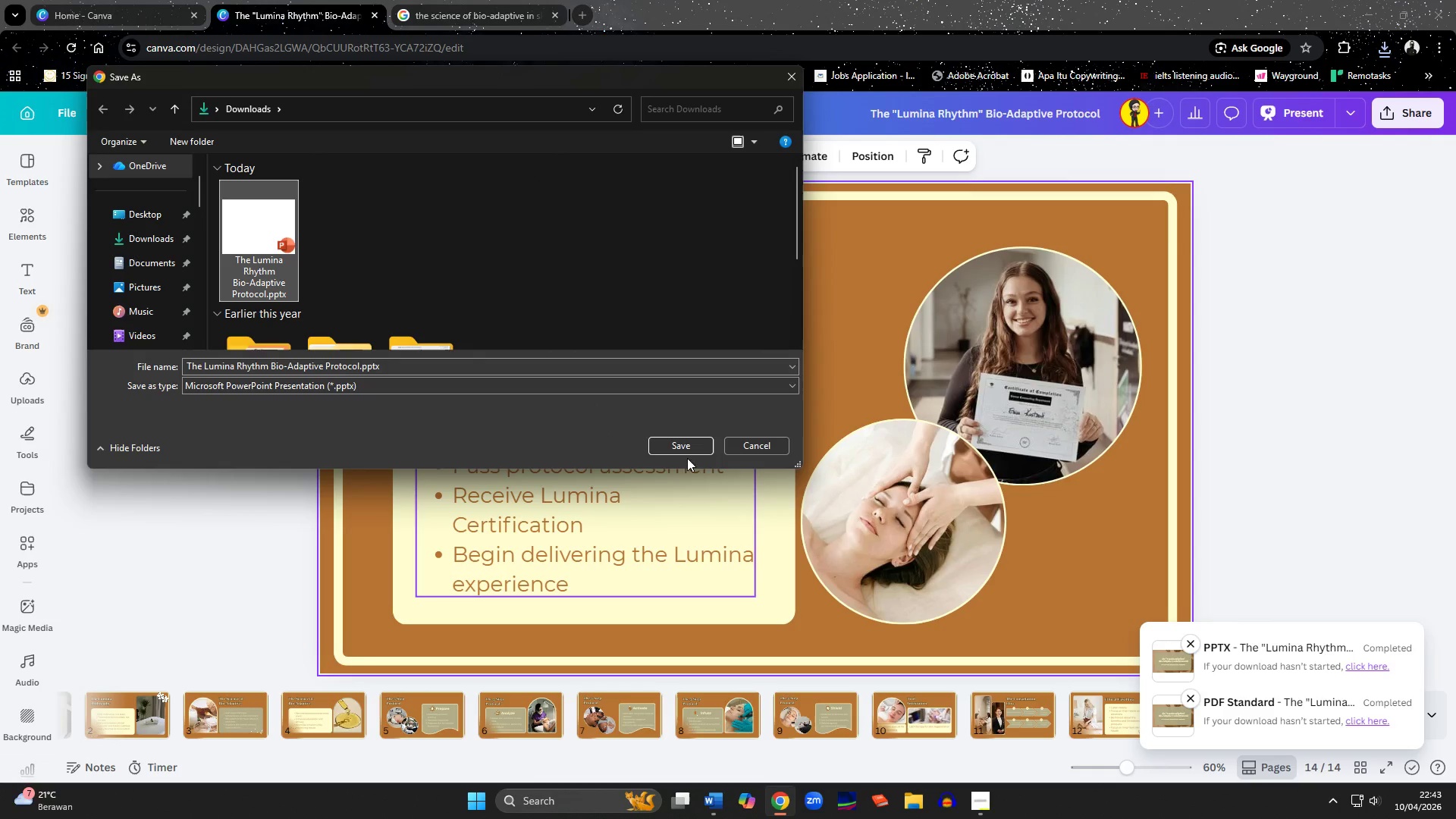 
left_click([692, 447])
 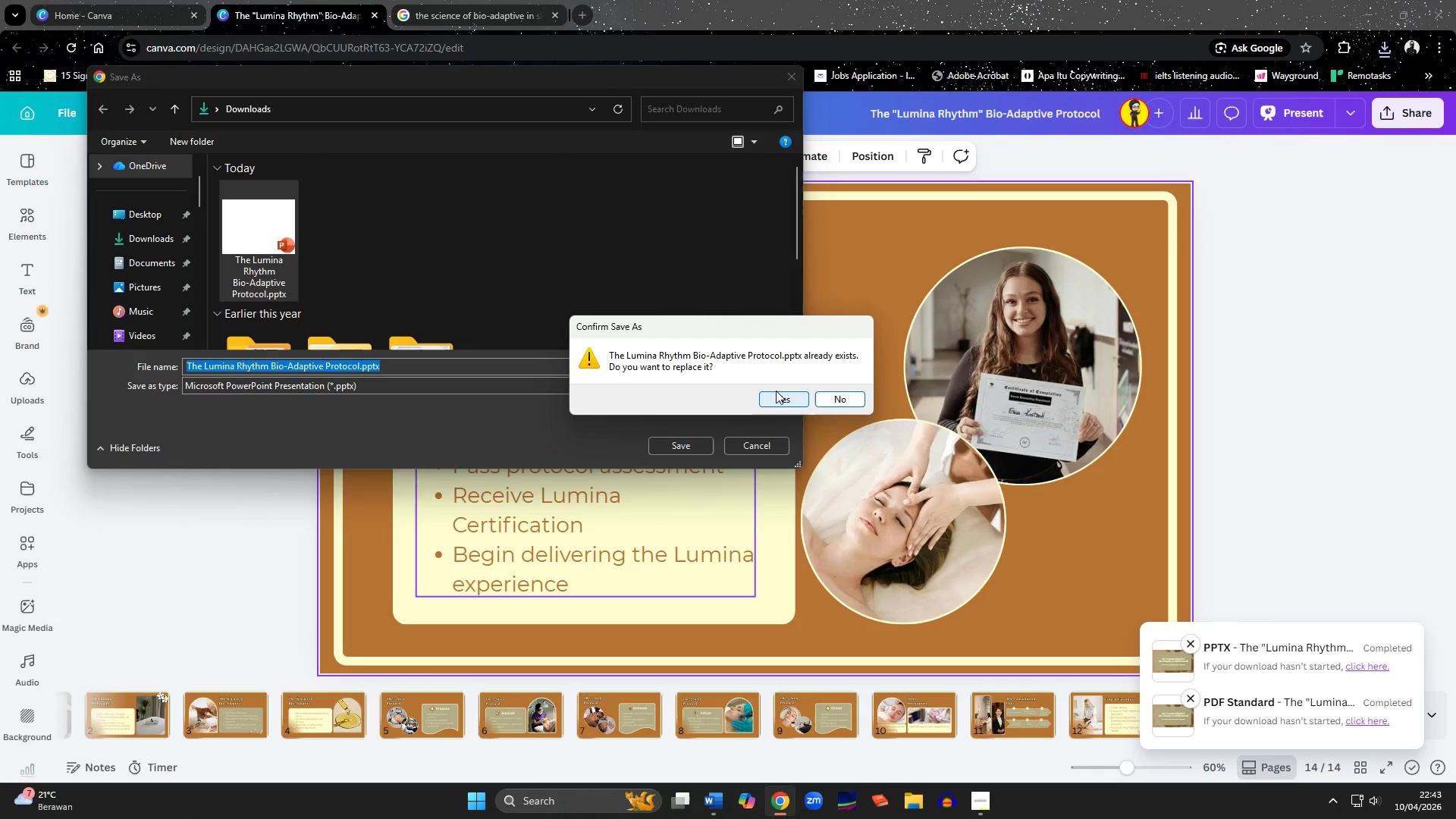 
left_click([782, 400])
 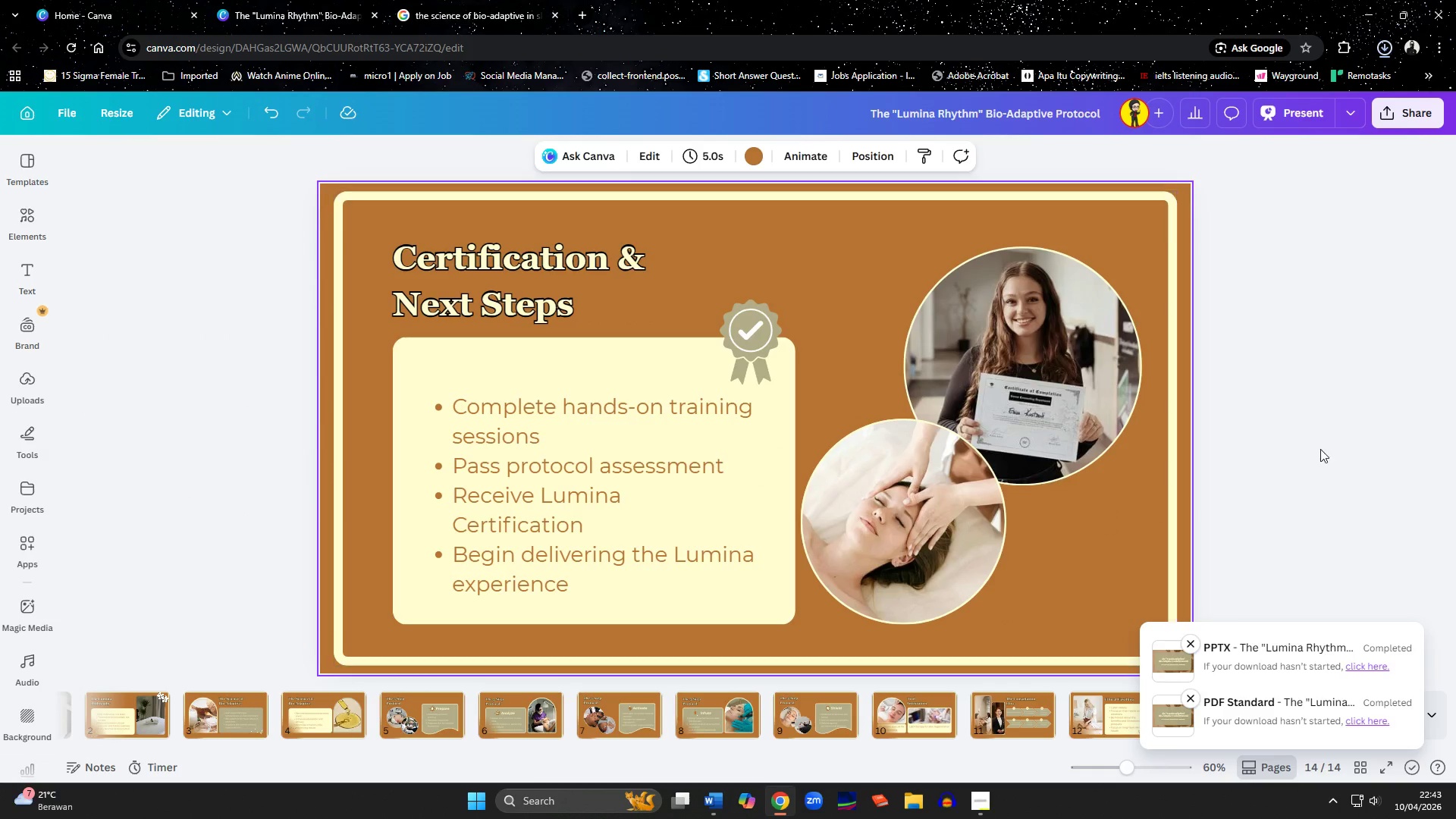 